 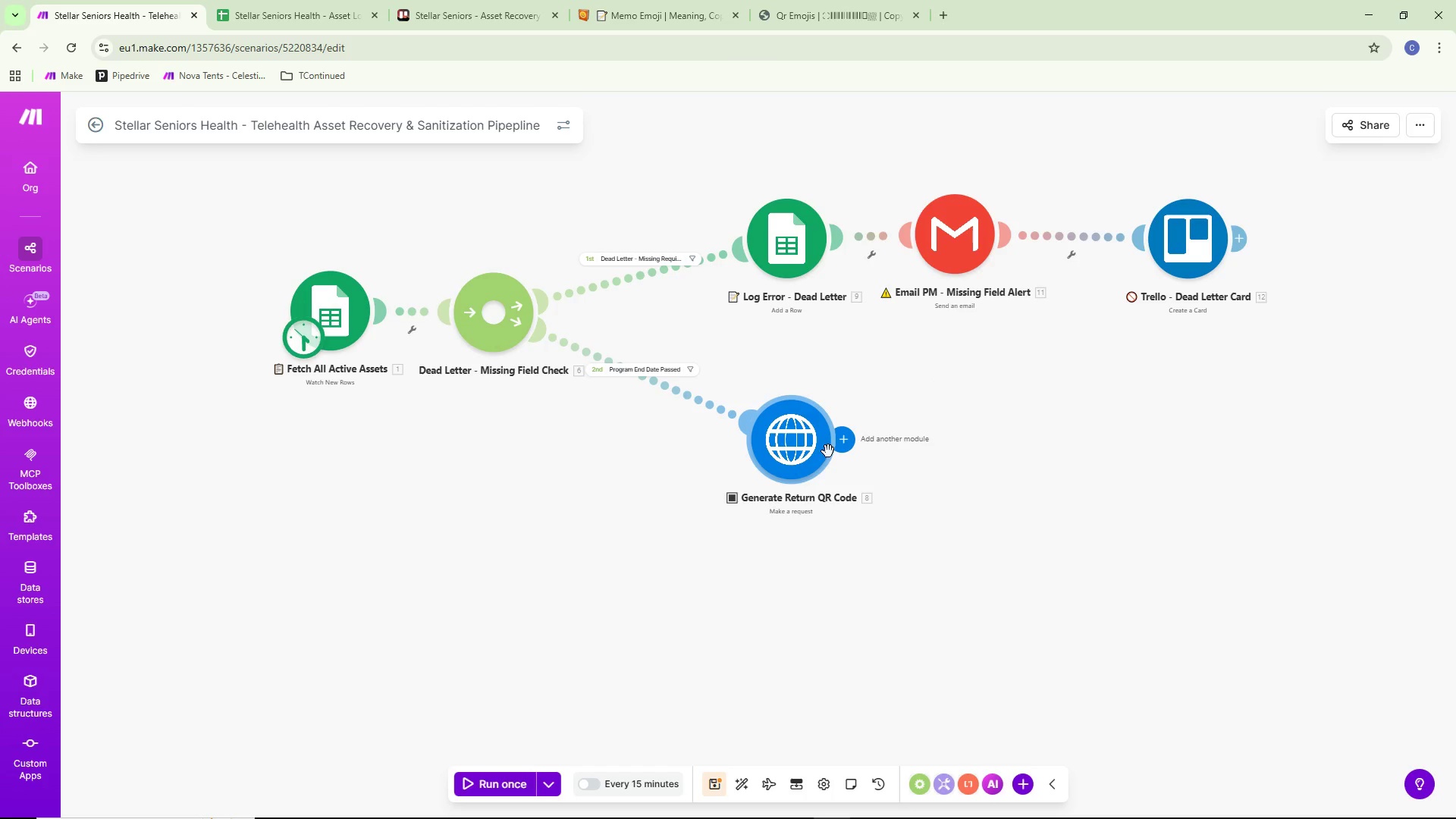 
left_click_drag(start_coordinate=[1175, 248], to_coordinate=[1148, 244])
 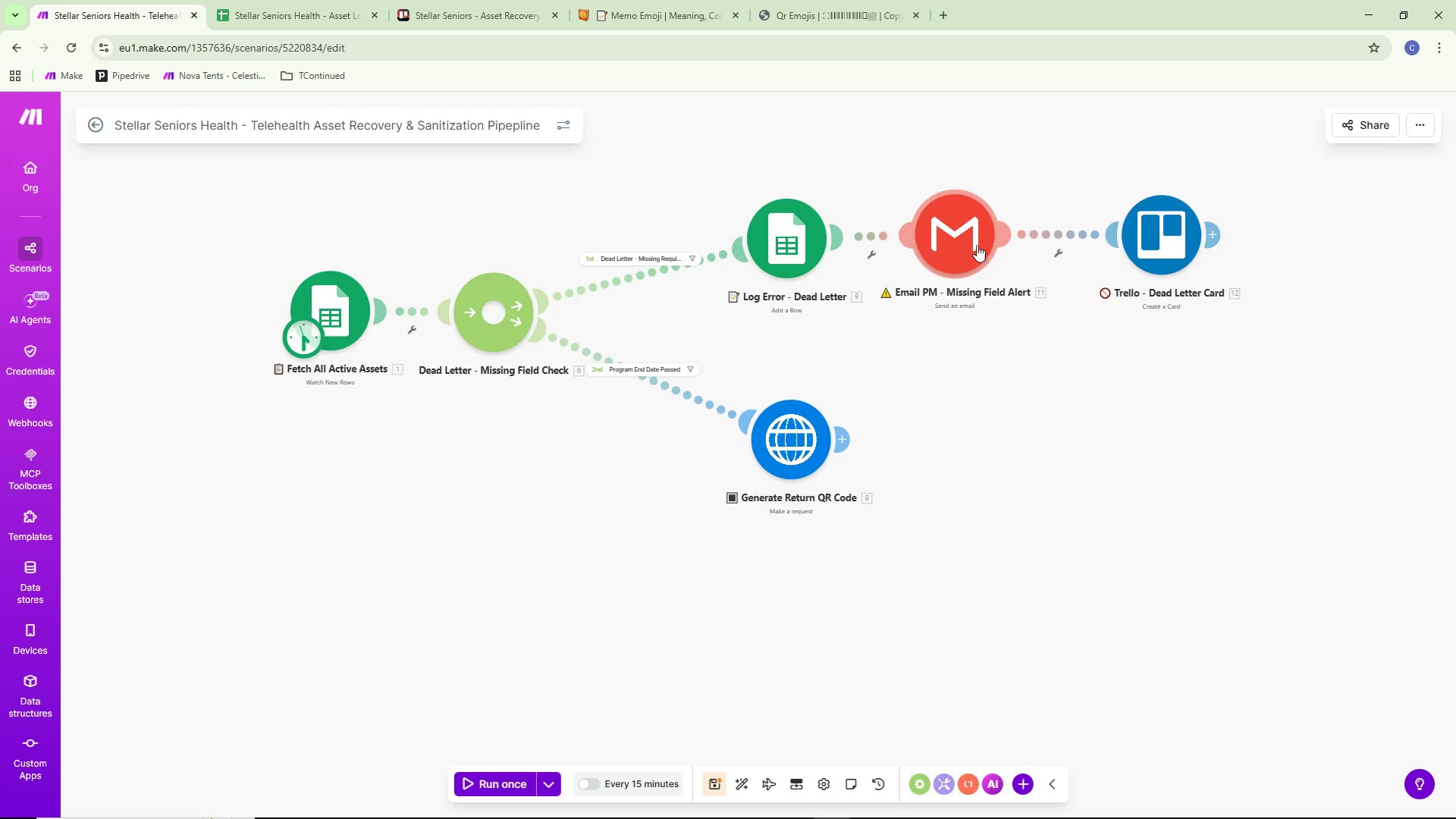 
left_click_drag(start_coordinate=[959, 236], to_coordinate=[966, 240])
 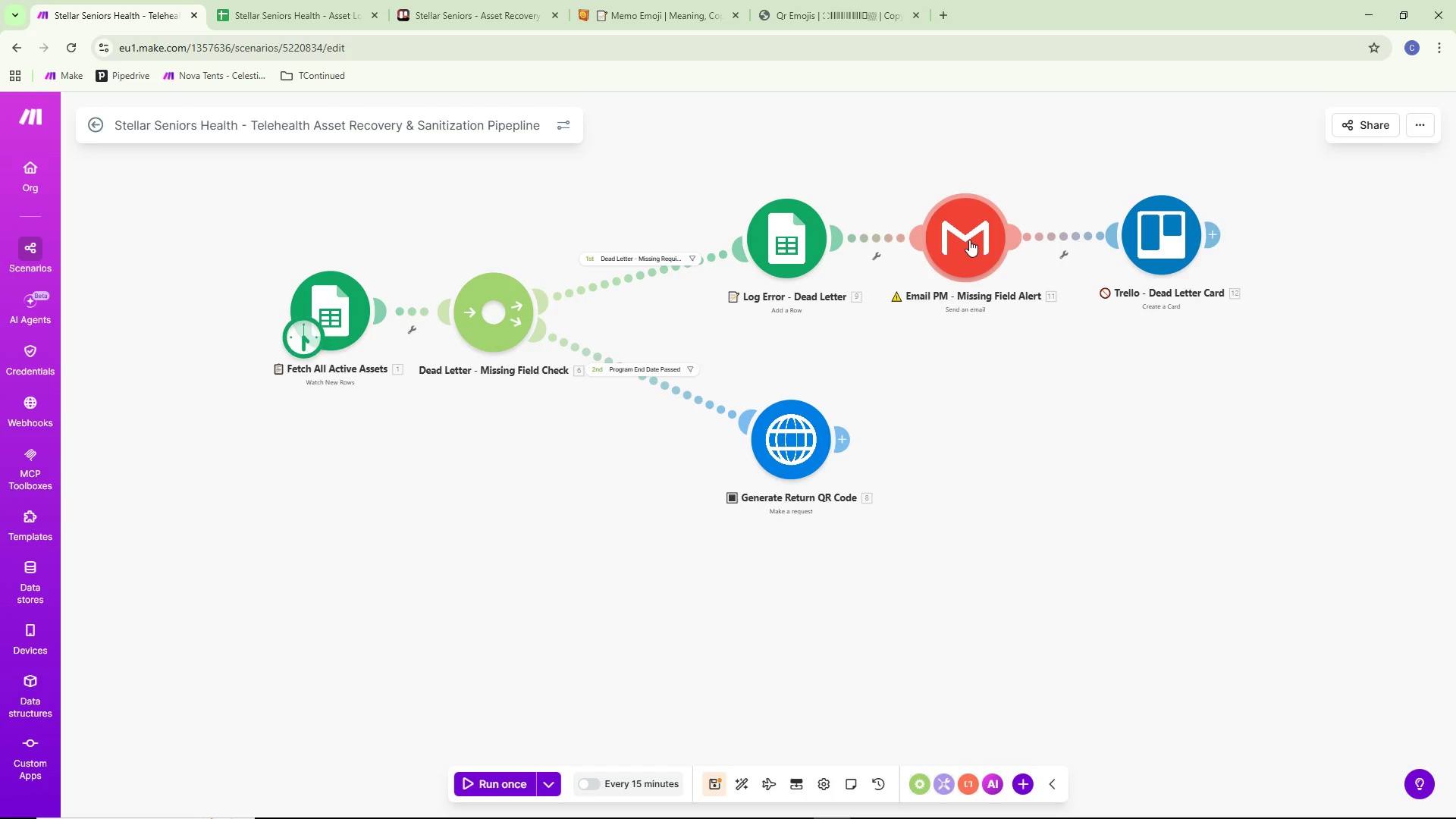 
left_click_drag(start_coordinate=[1164, 221], to_coordinate=[1172, 228])
 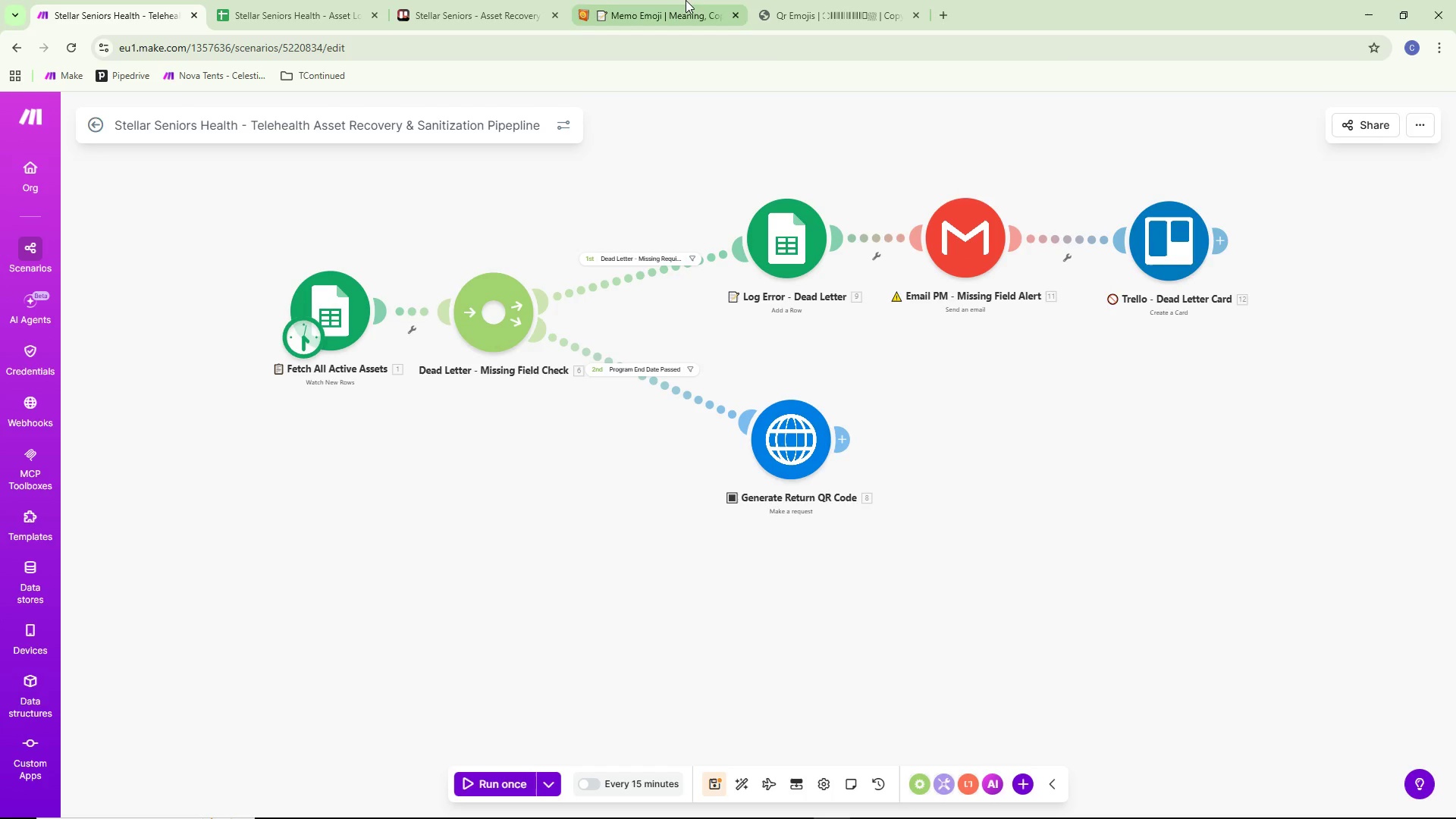 
left_click([673, 0])
 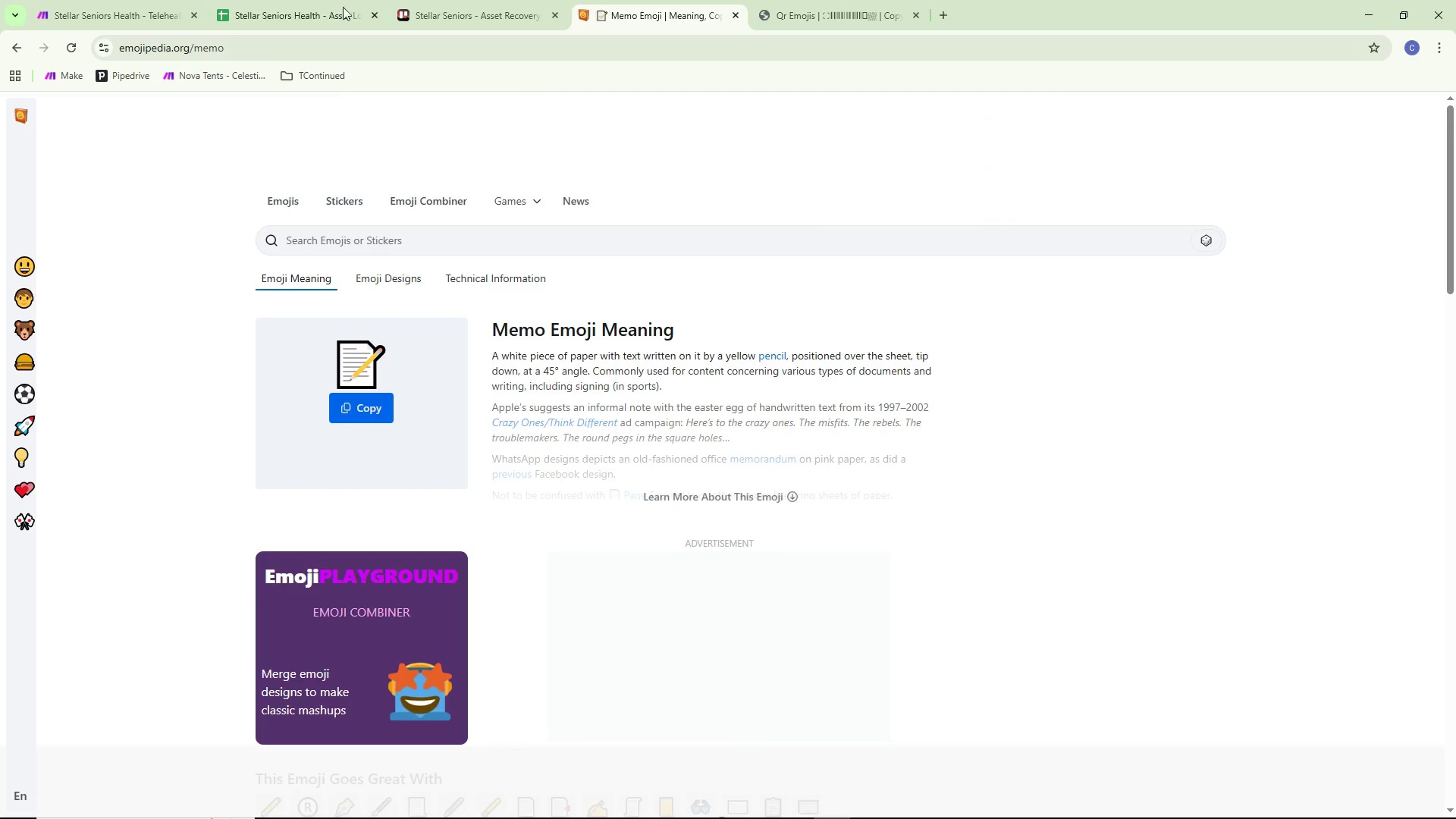 
left_click([104, 0])
 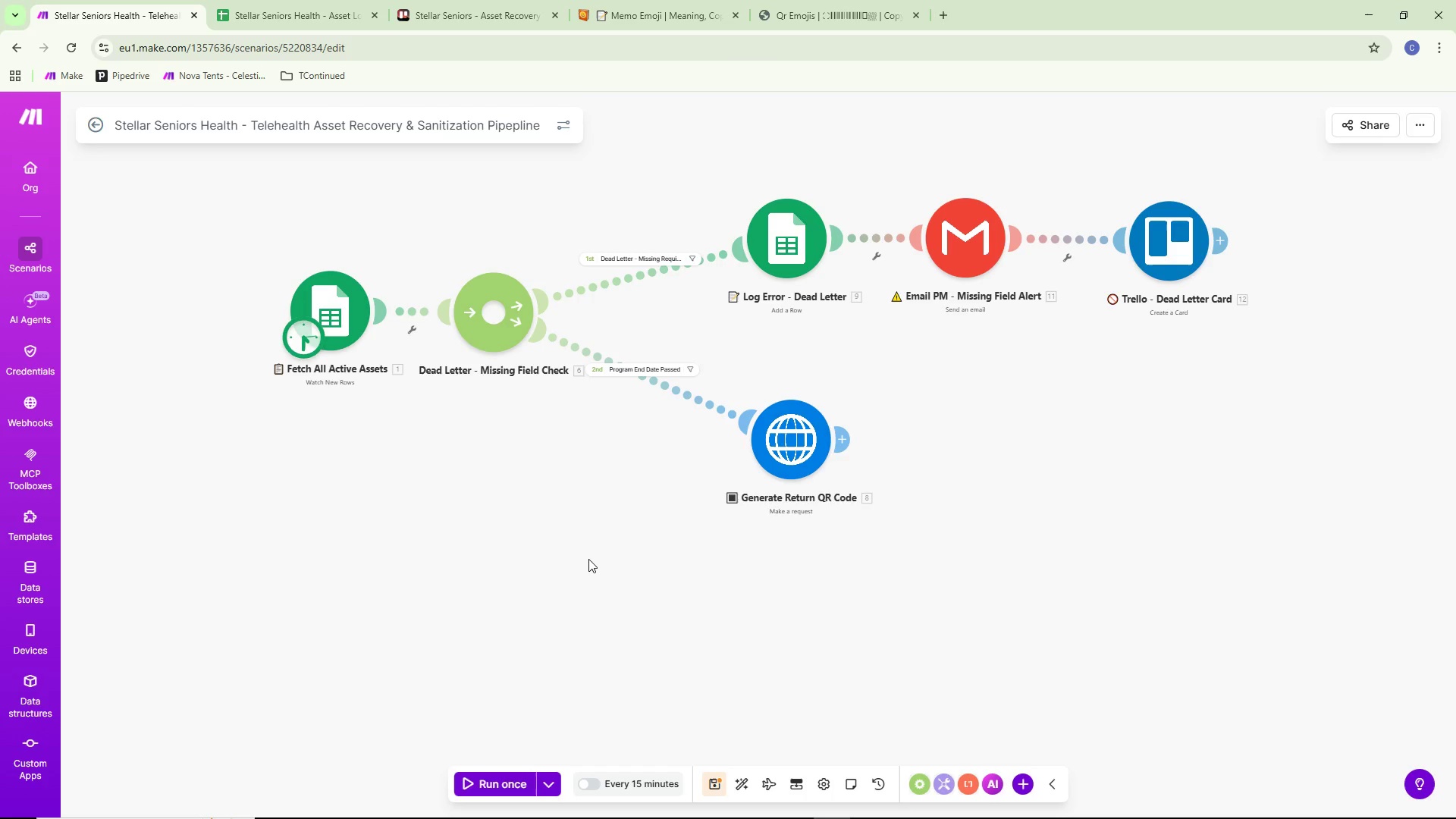 
wait(15.74)
 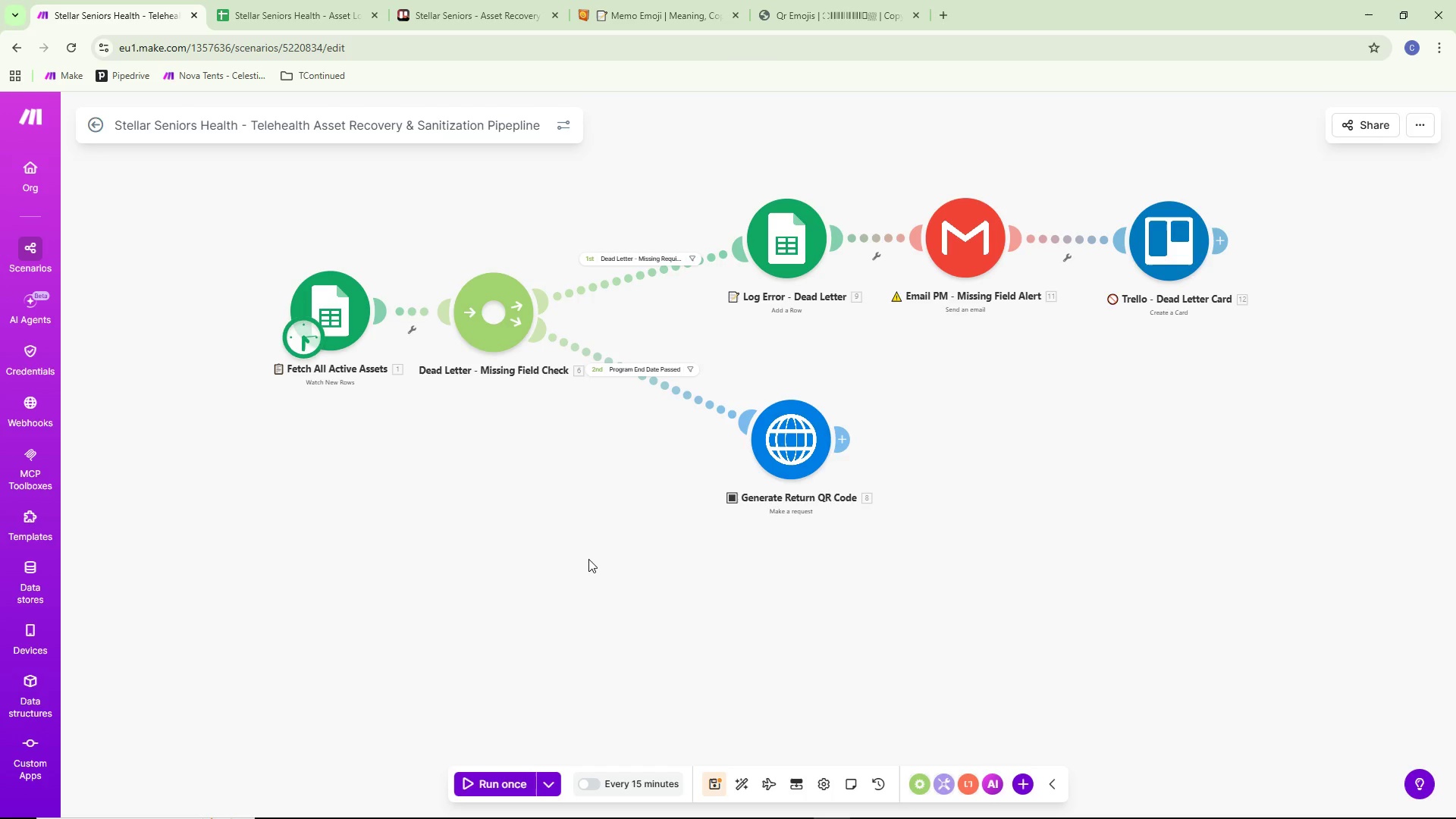 
left_click_drag(start_coordinate=[1244, 661], to_coordinate=[1074, 733])
 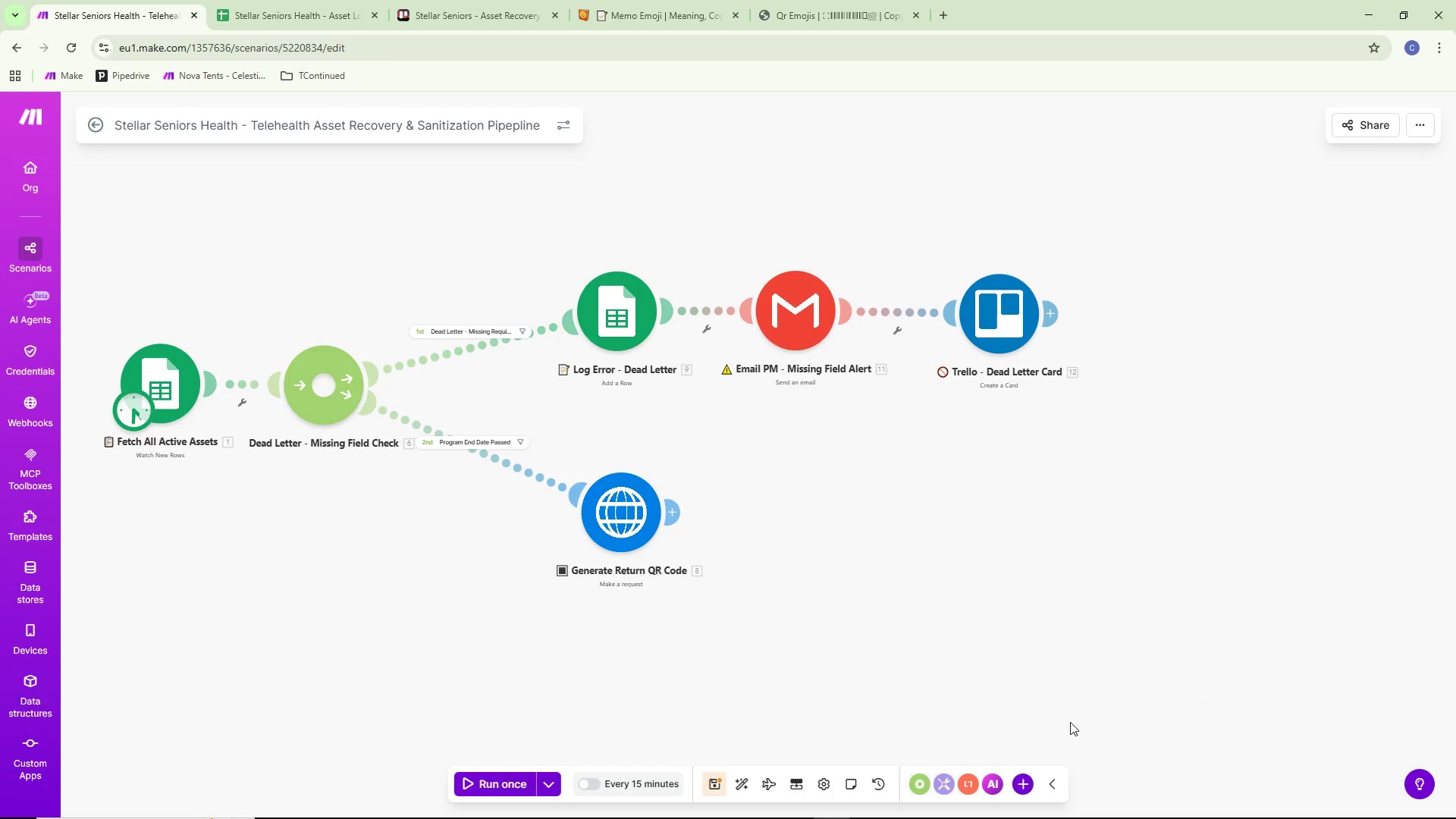 
left_click_drag(start_coordinate=[1047, 551], to_coordinate=[1120, 522])
 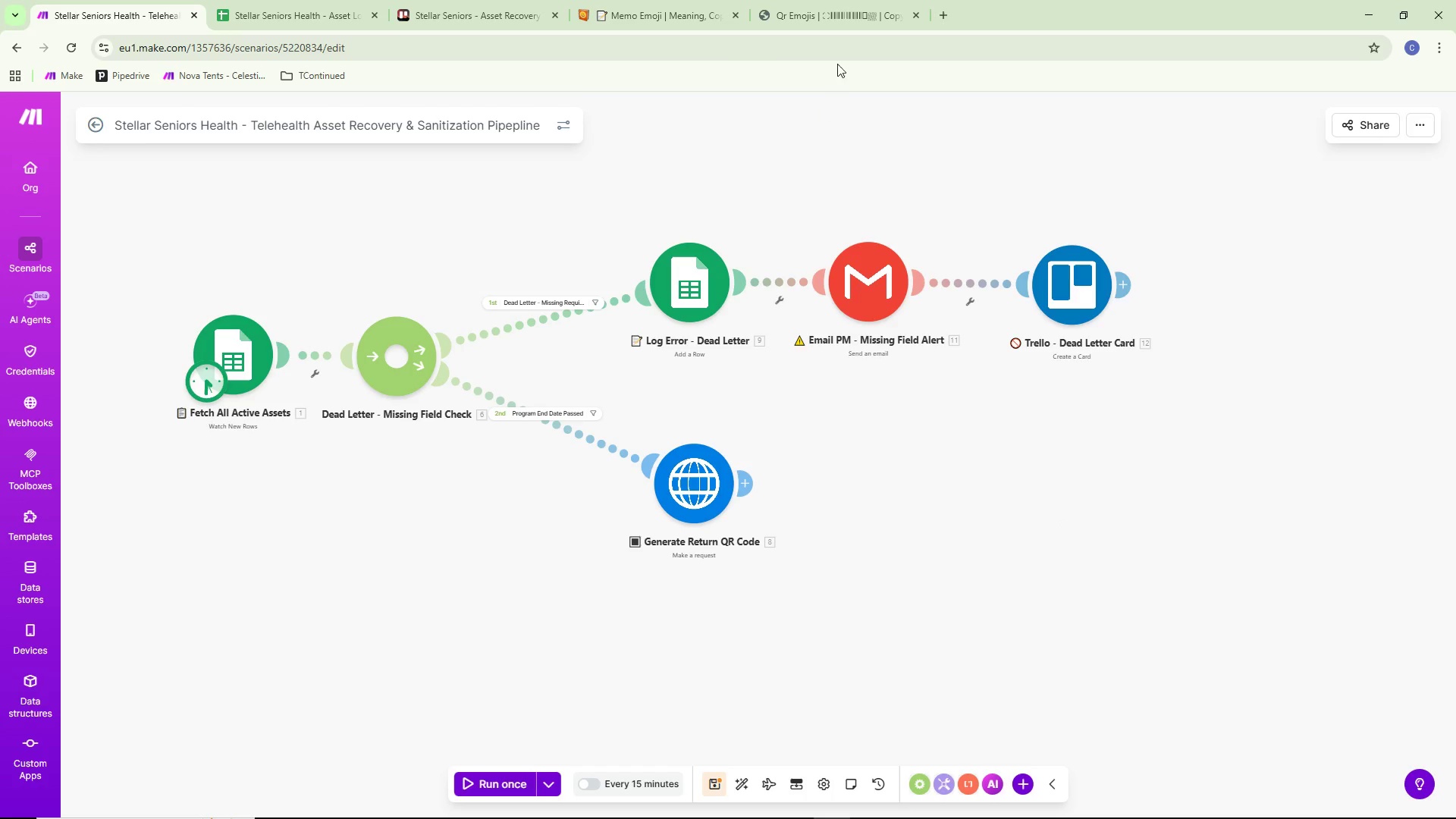 
left_click([824, 12])
 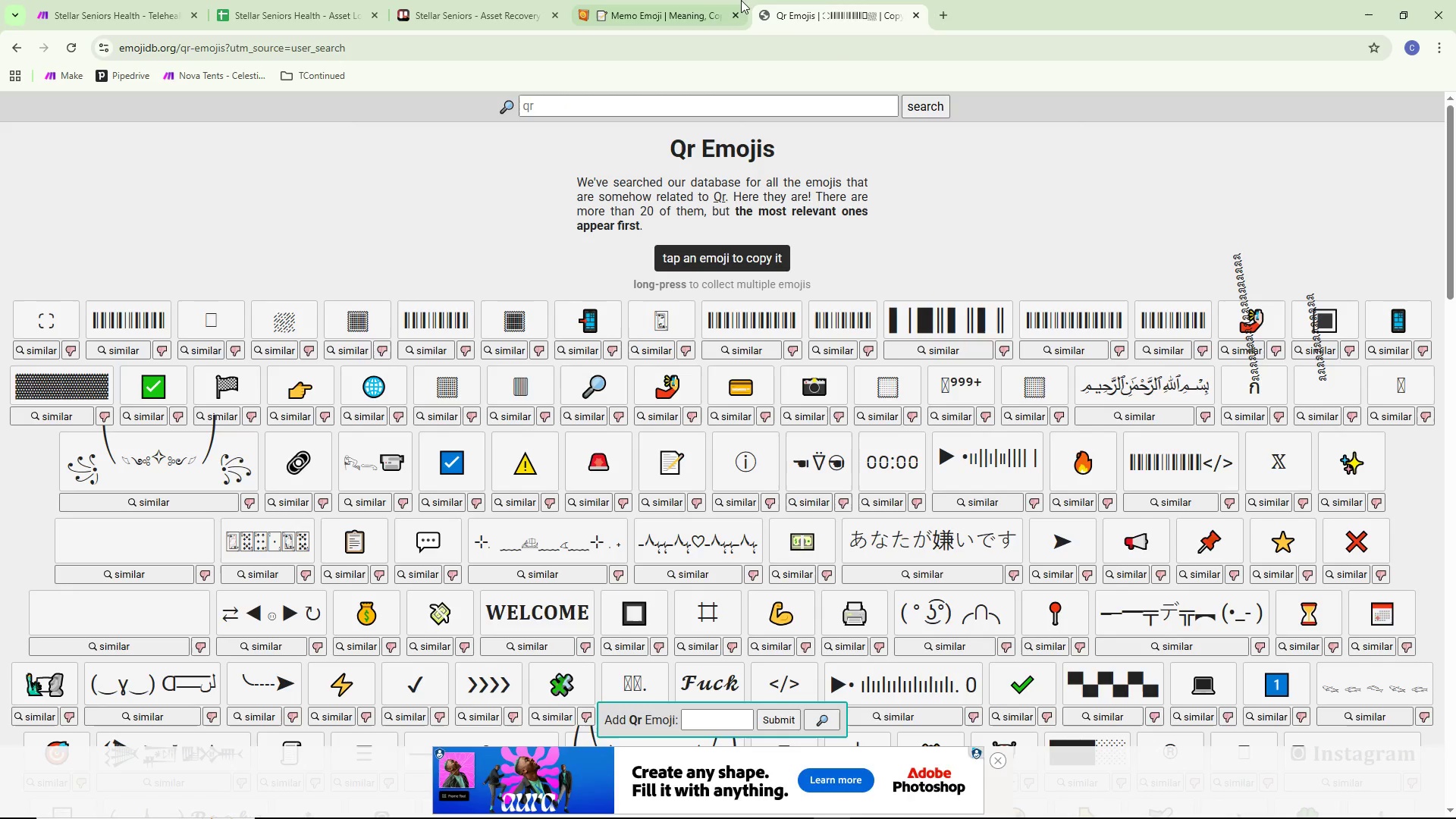 
left_click([669, 12])
 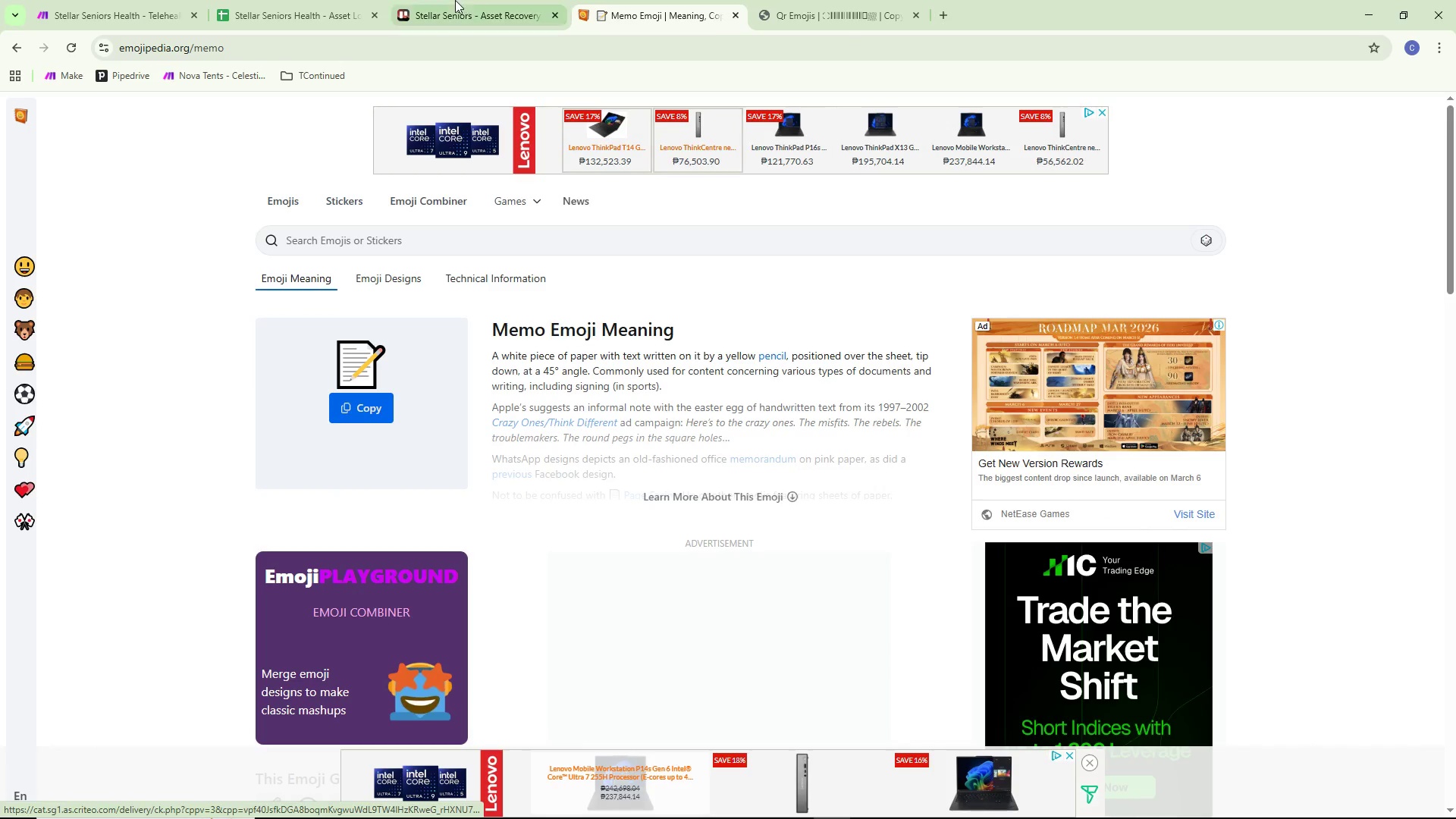 
double_click([264, 5])
 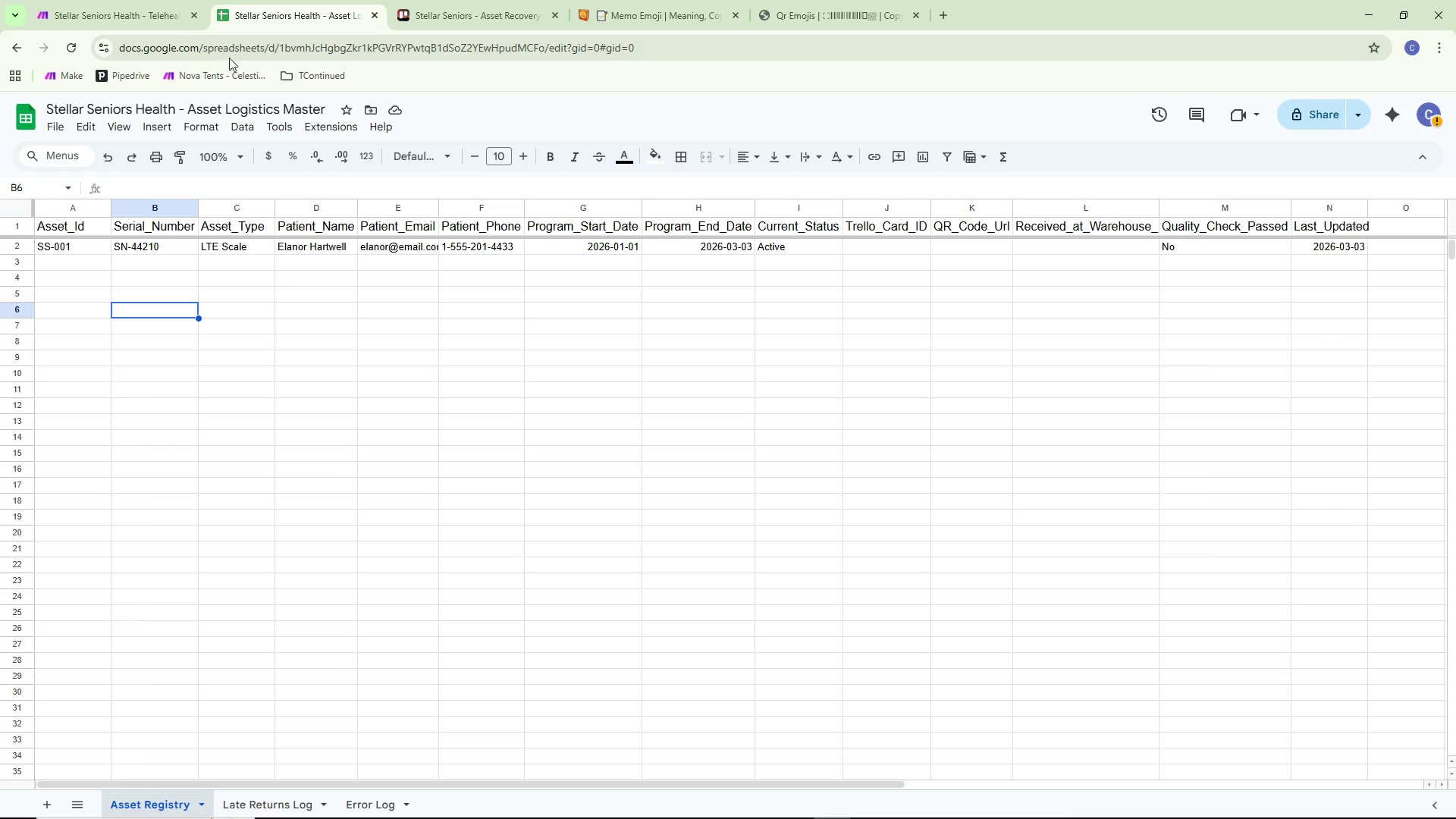 
left_click([121, 11])
 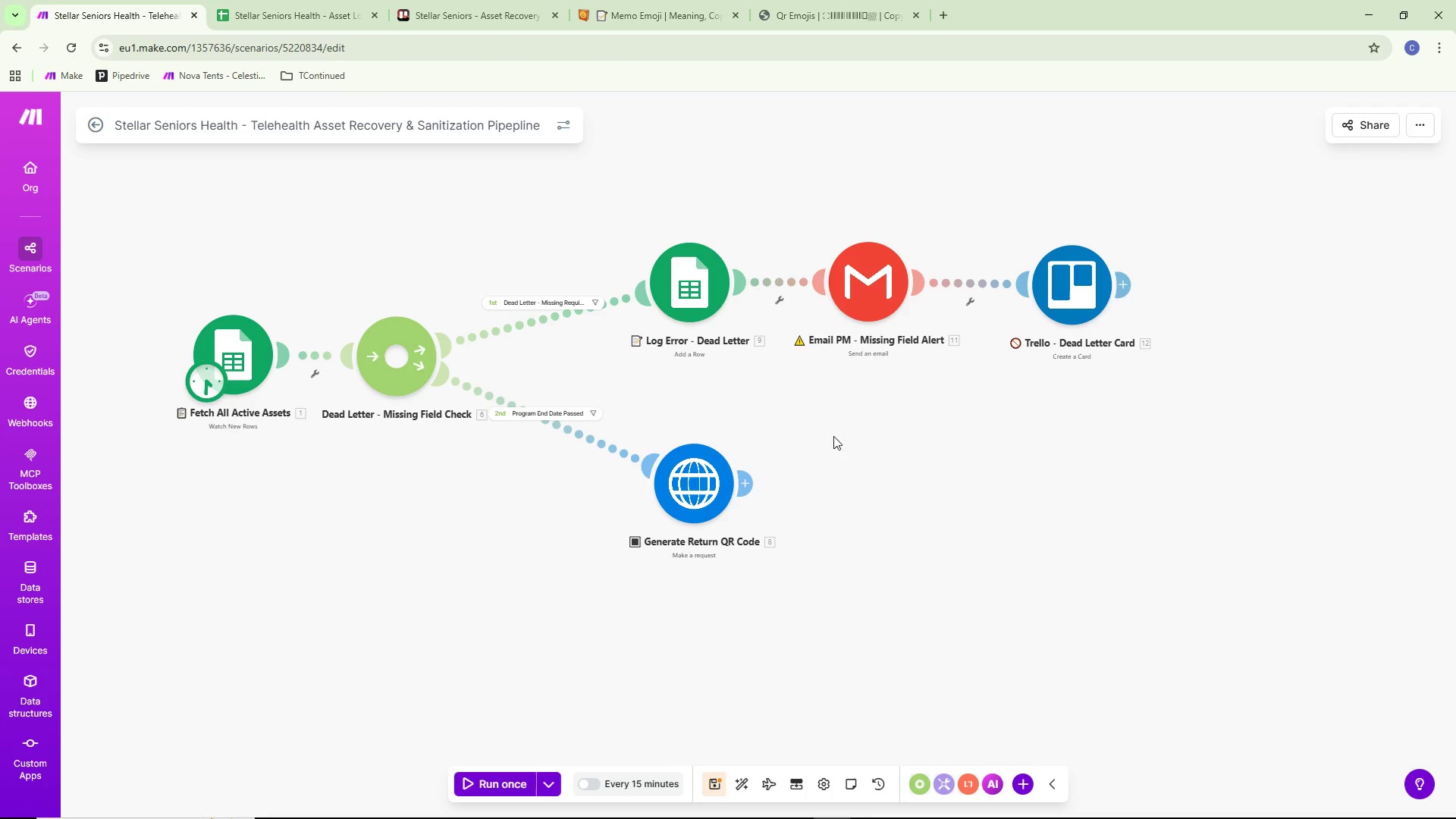 
left_click_drag(start_coordinate=[912, 441], to_coordinate=[912, 435])
 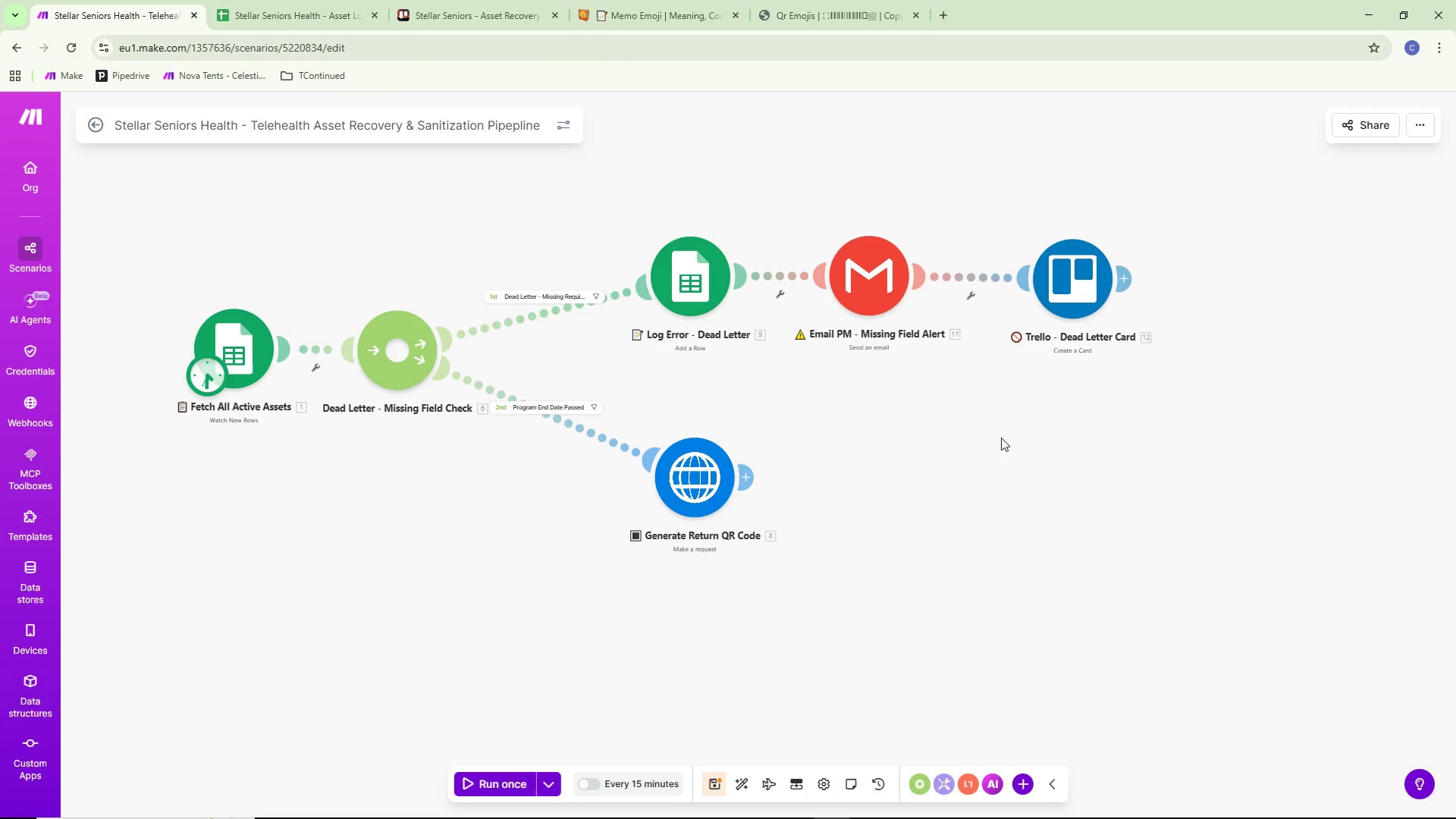 
left_click_drag(start_coordinate=[976, 453], to_coordinate=[1100, 454])
 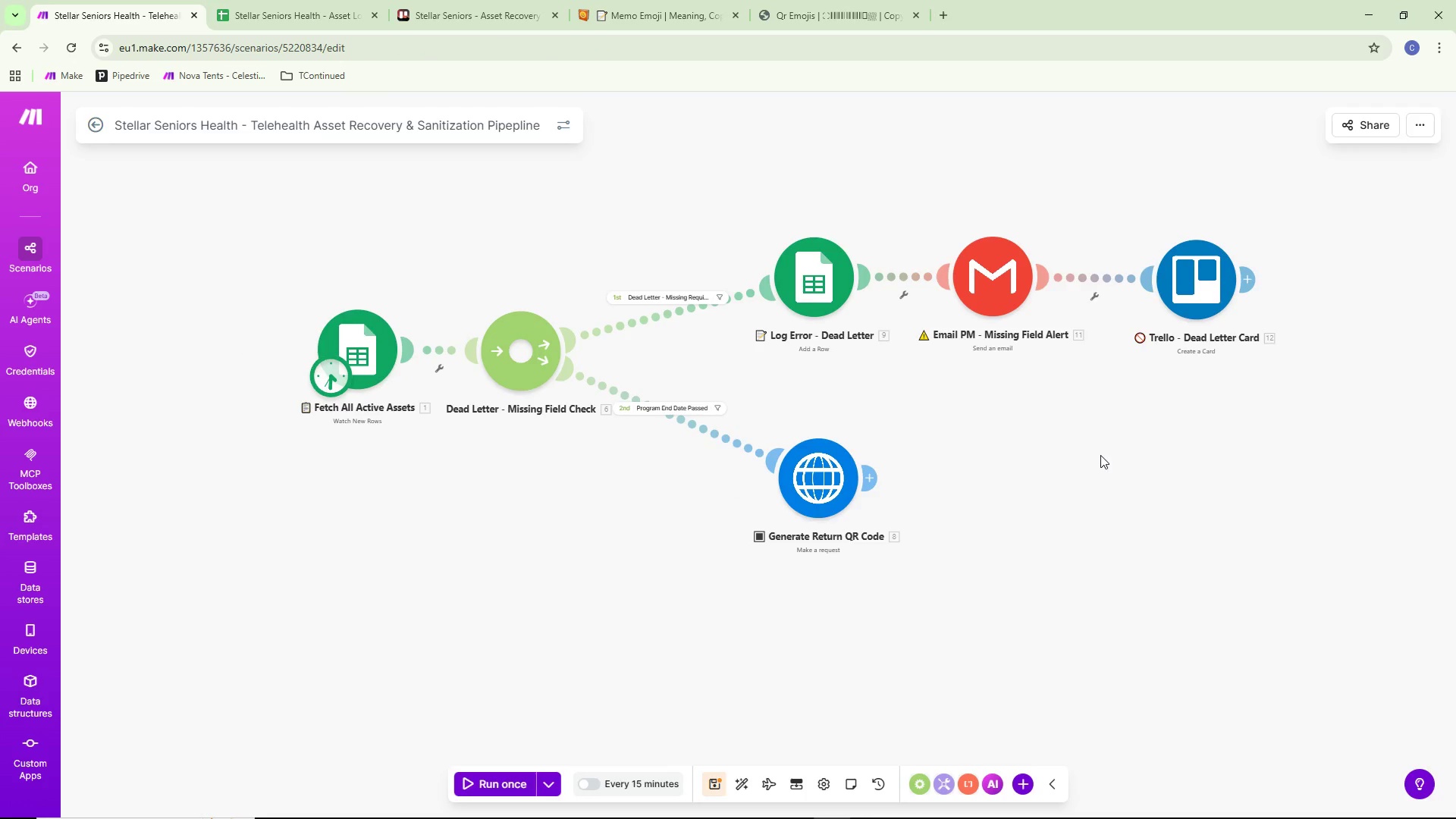 
left_click_drag(start_coordinate=[1104, 454], to_coordinate=[1013, 467])
 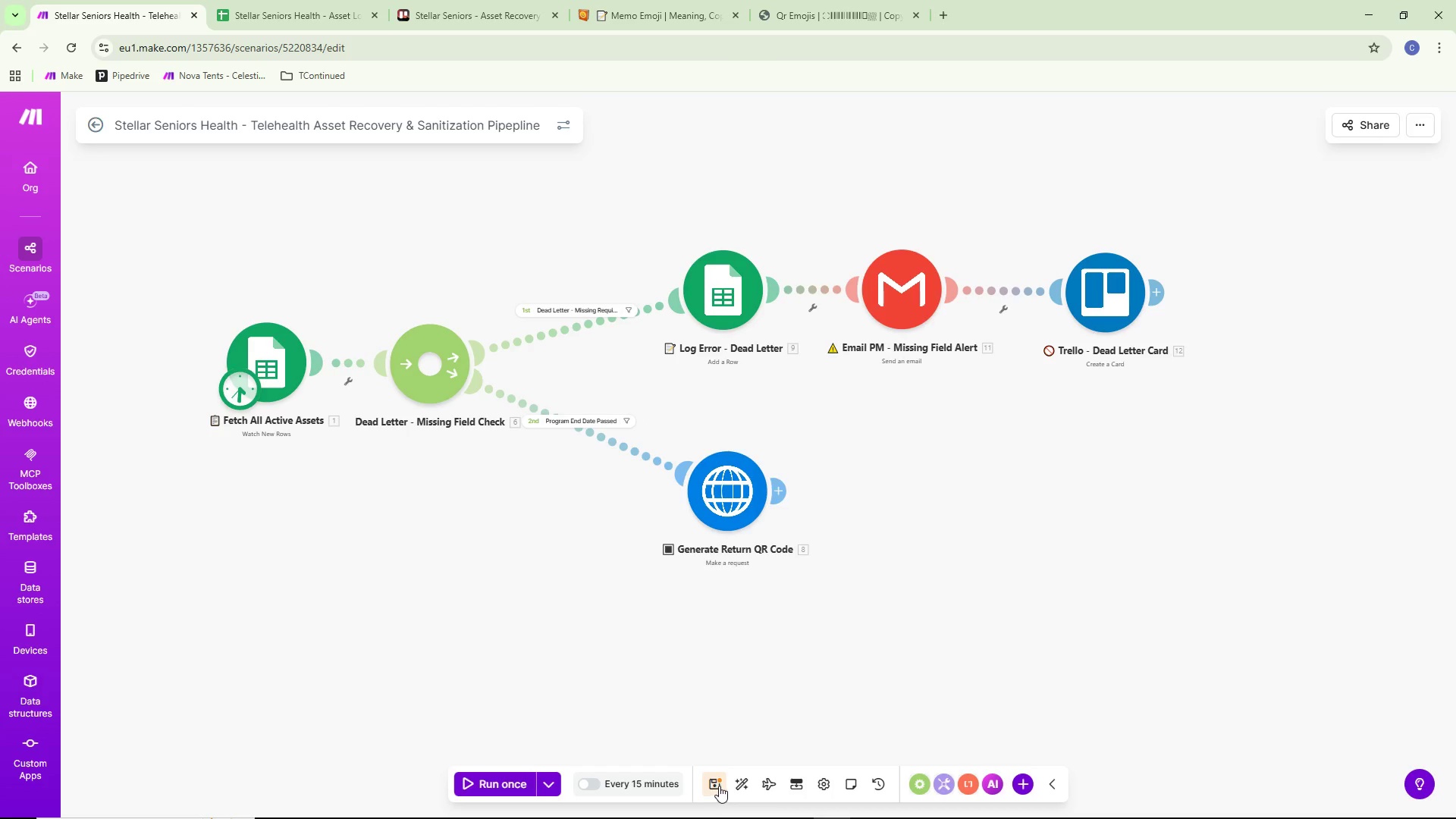 
mouse_move([817, 786])
 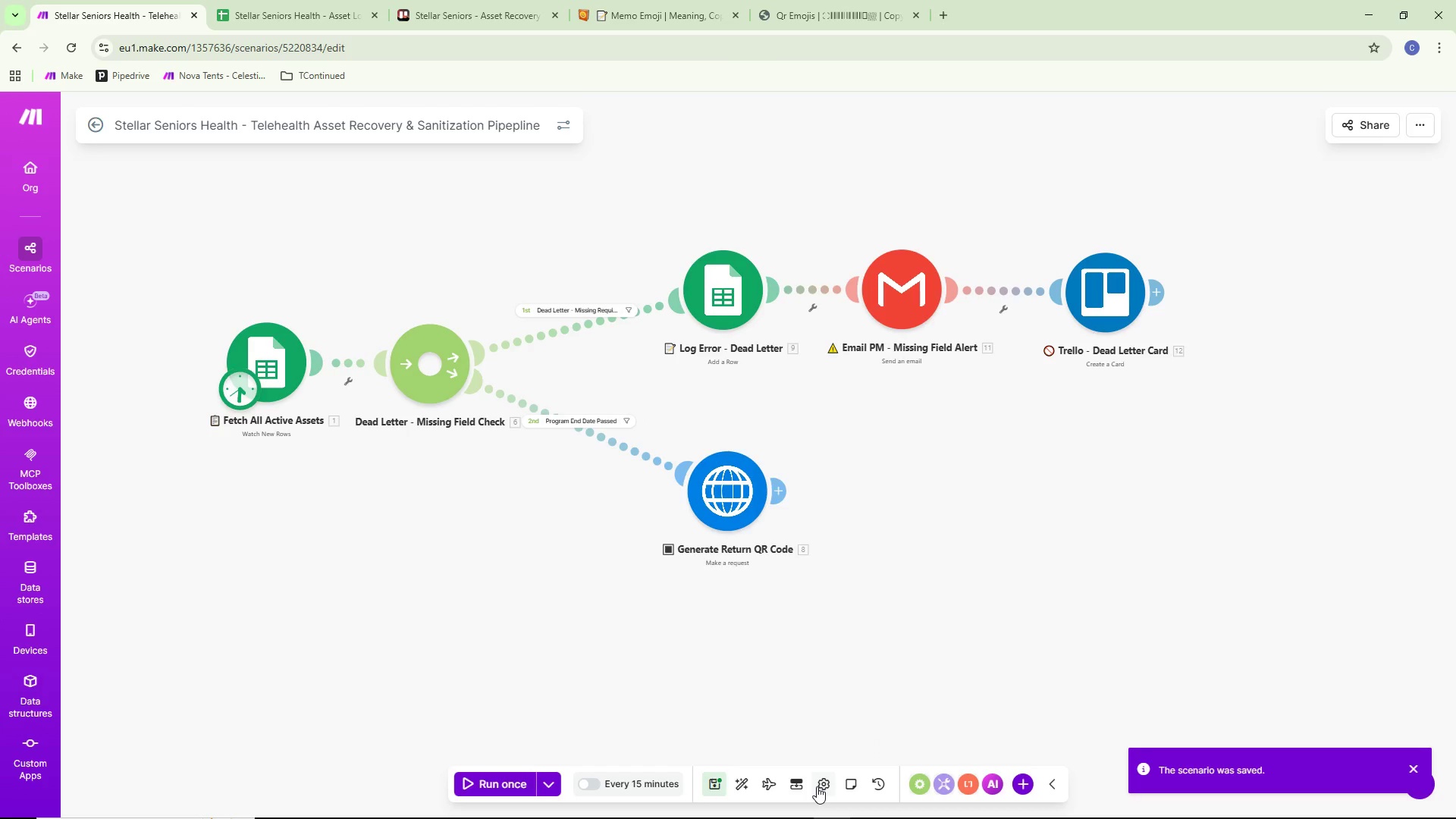 
key(S)
 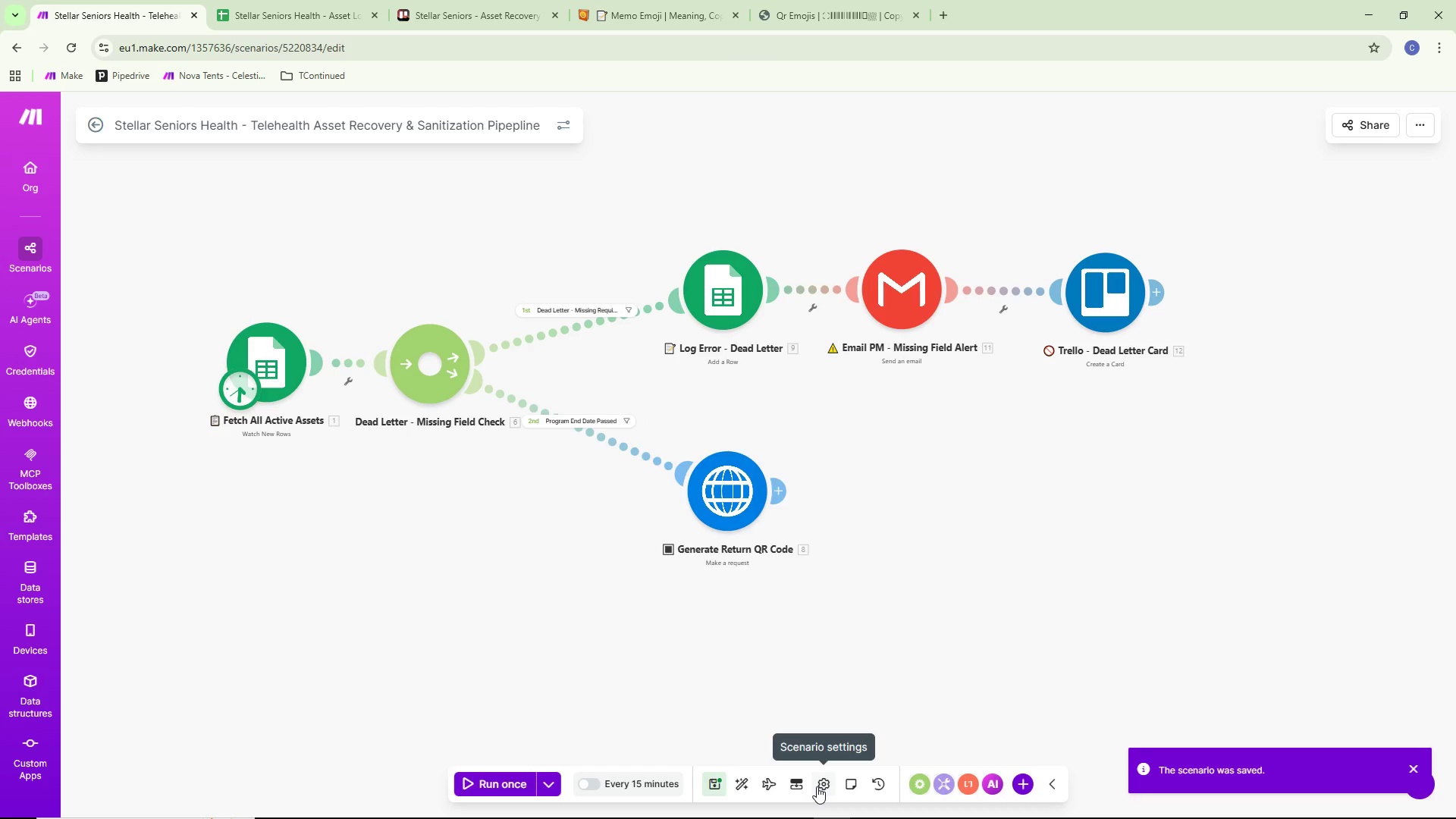 
key(Control+ControlLeft)
 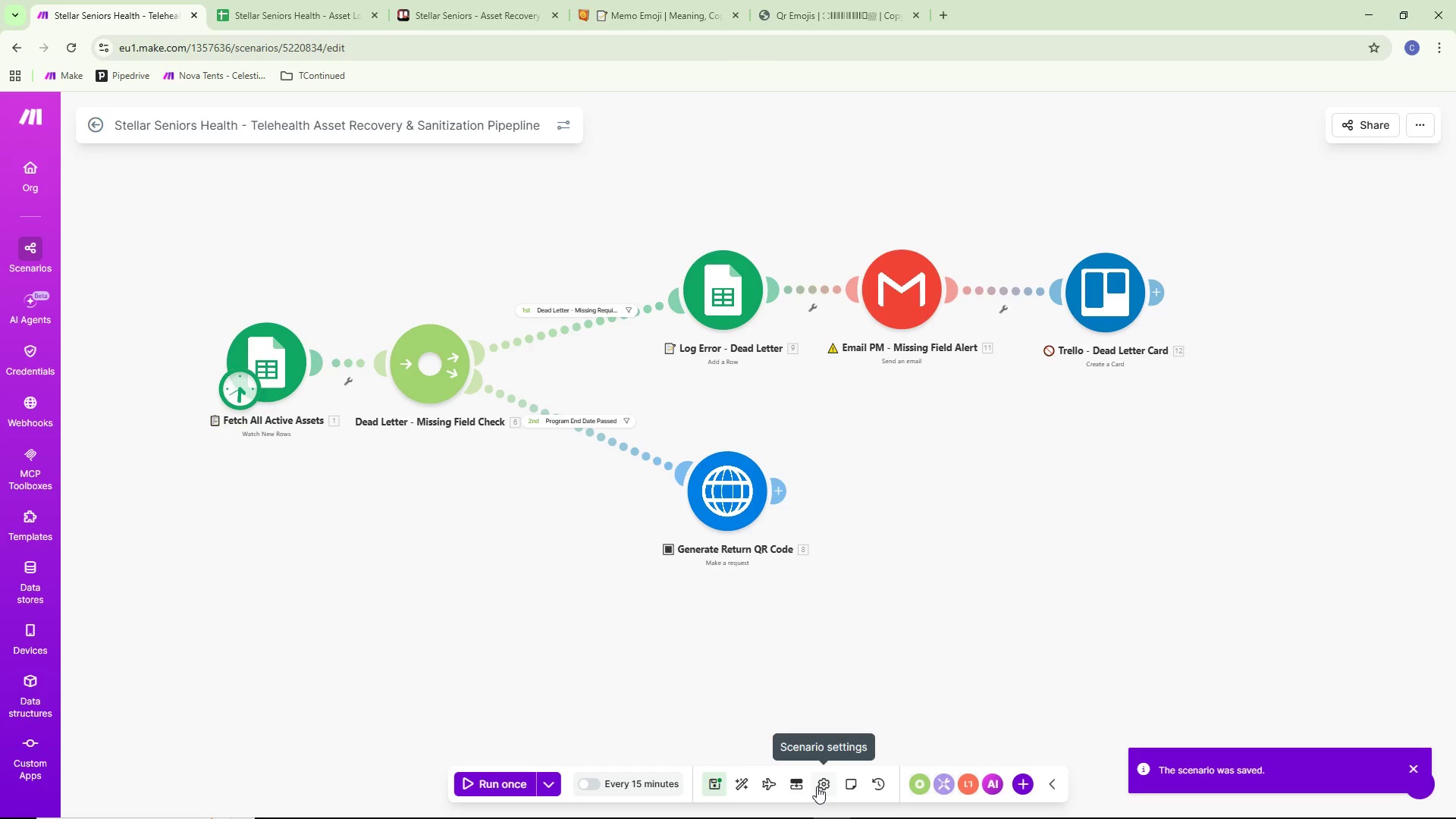 
key(Control+S)
 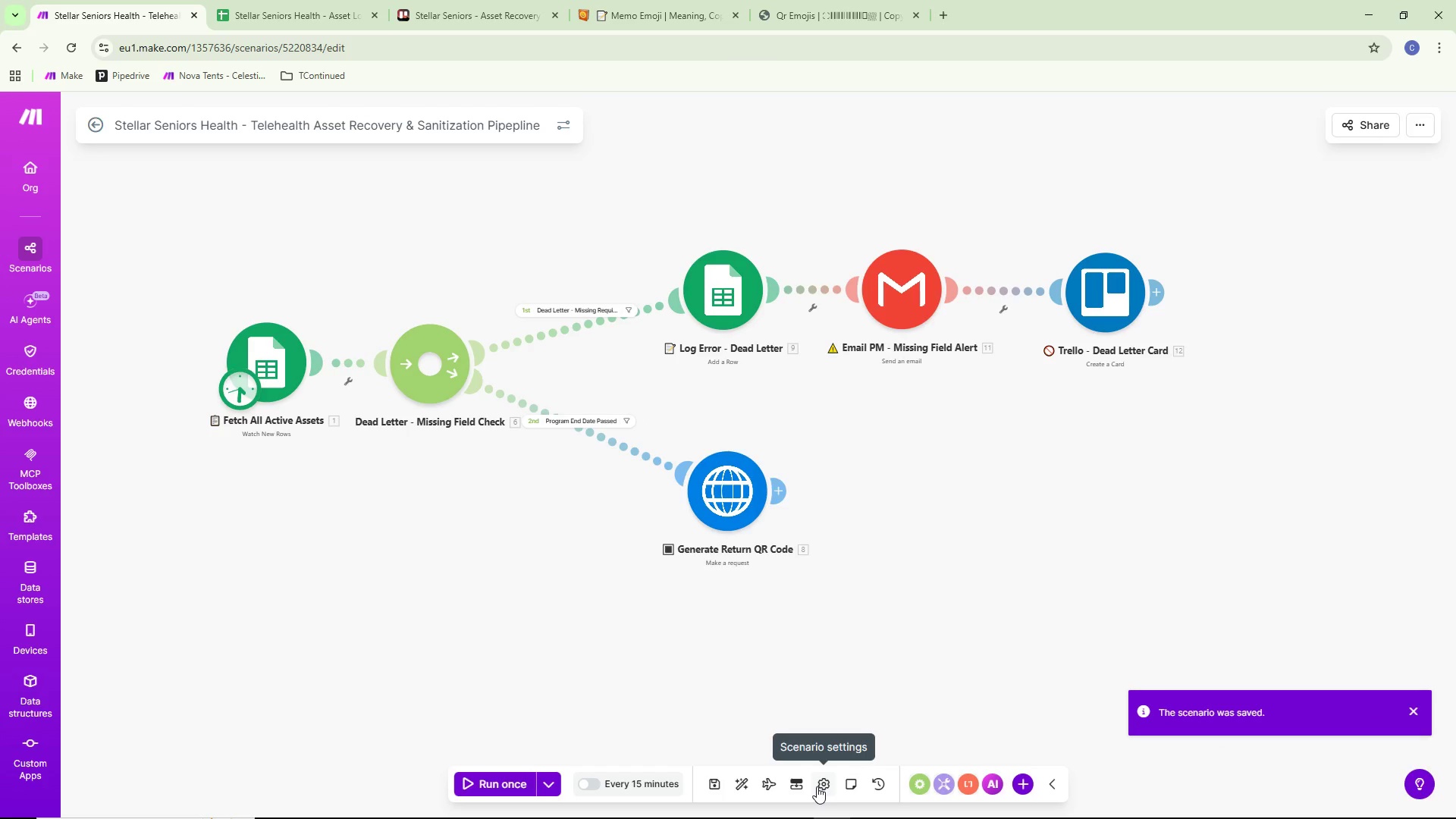 
key(Control+ControlLeft)
 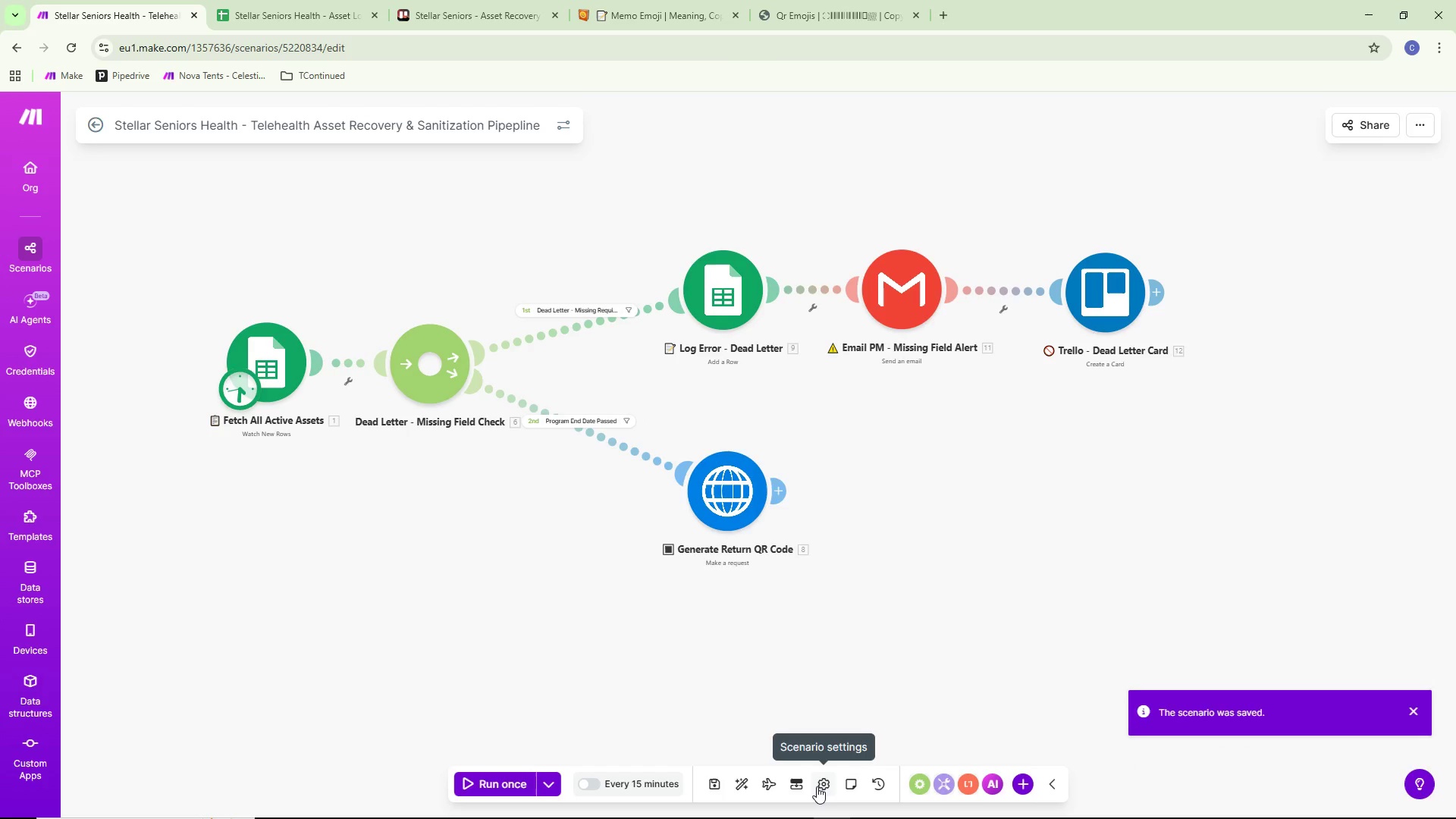 
key(Control+S)
 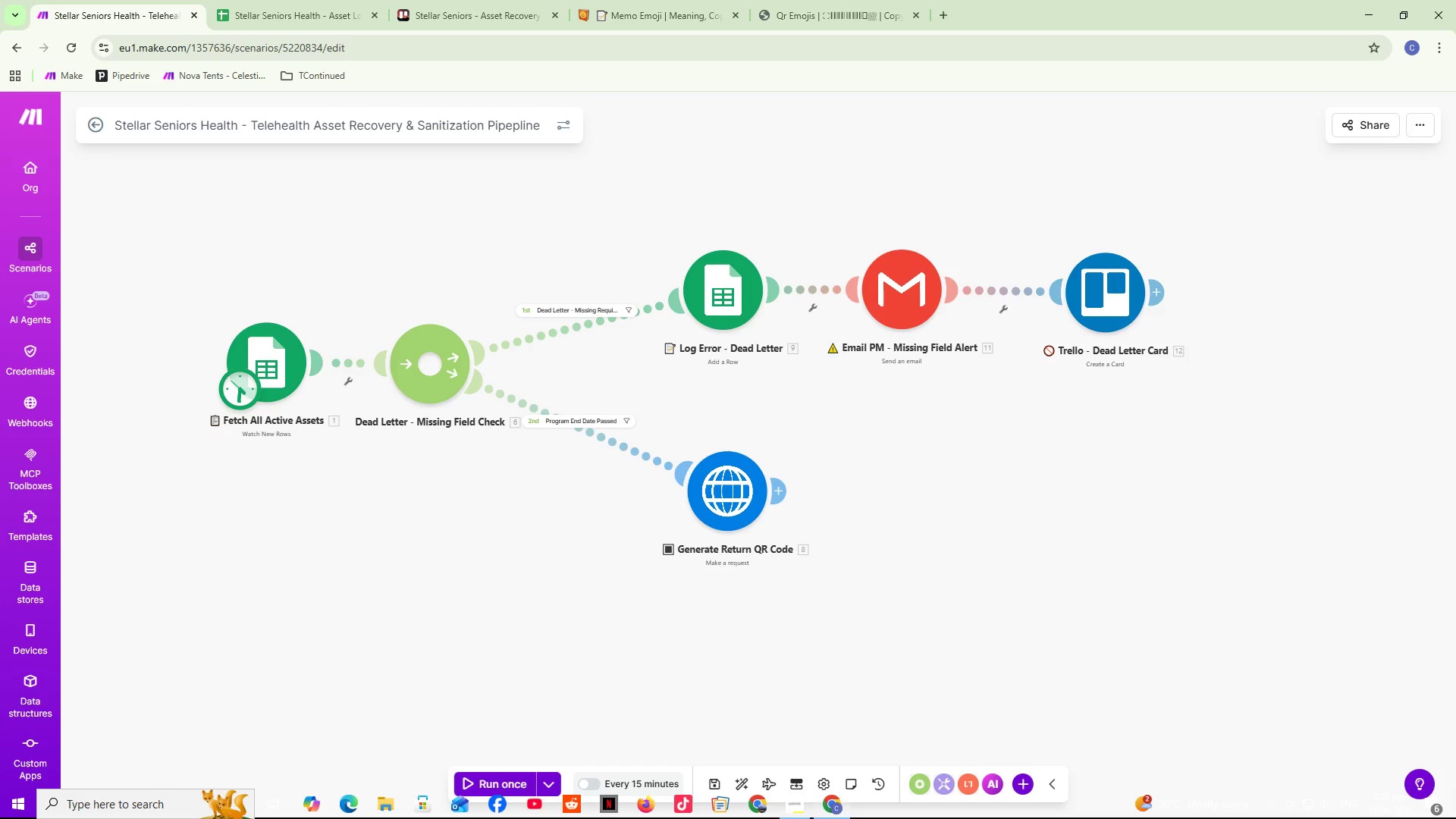 
wait(14.03)
 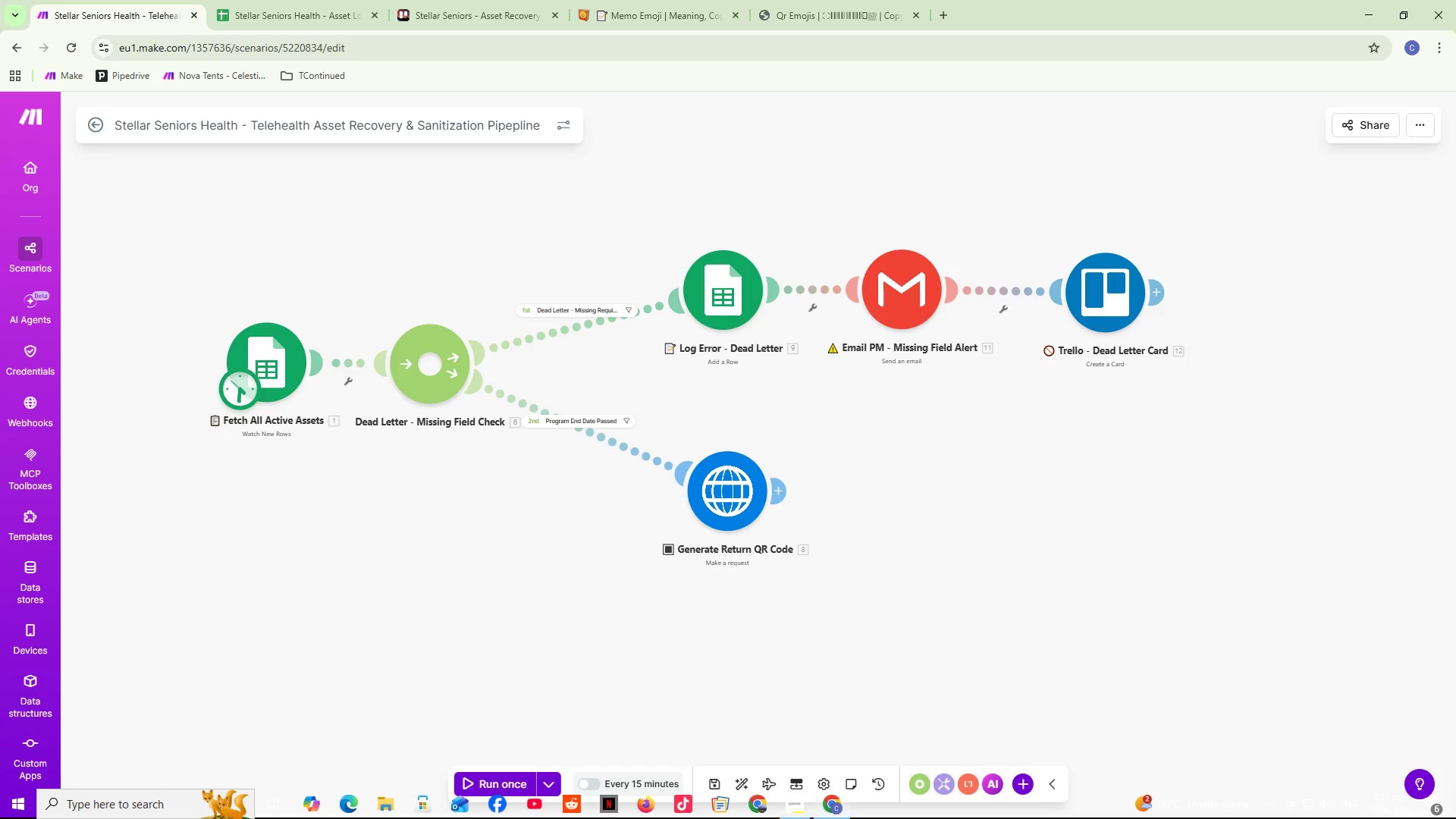 
scroll: coordinate [963, 525], scroll_direction: down, amount: 1.0
 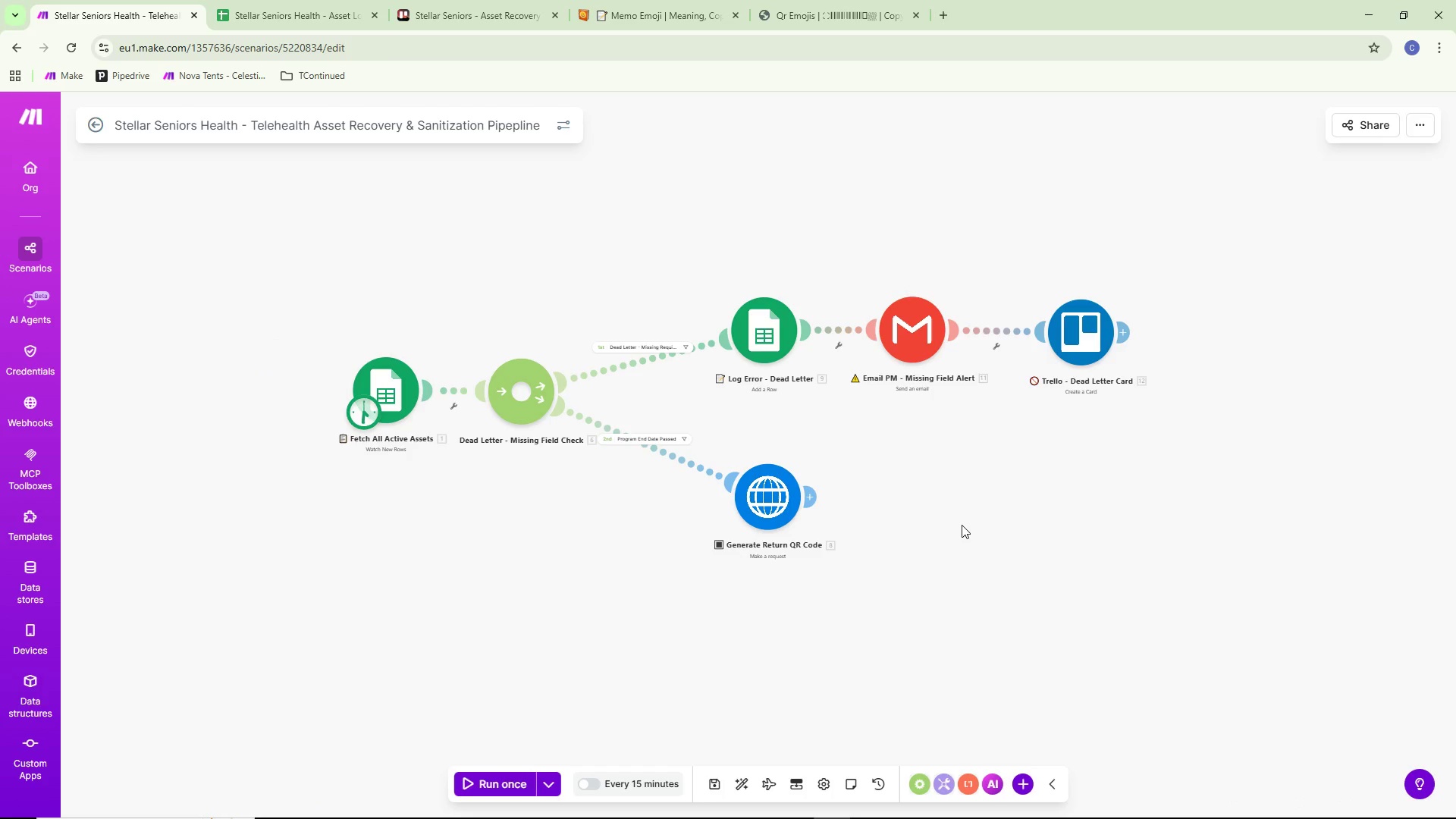 
left_click_drag(start_coordinate=[990, 507], to_coordinate=[755, 553])
 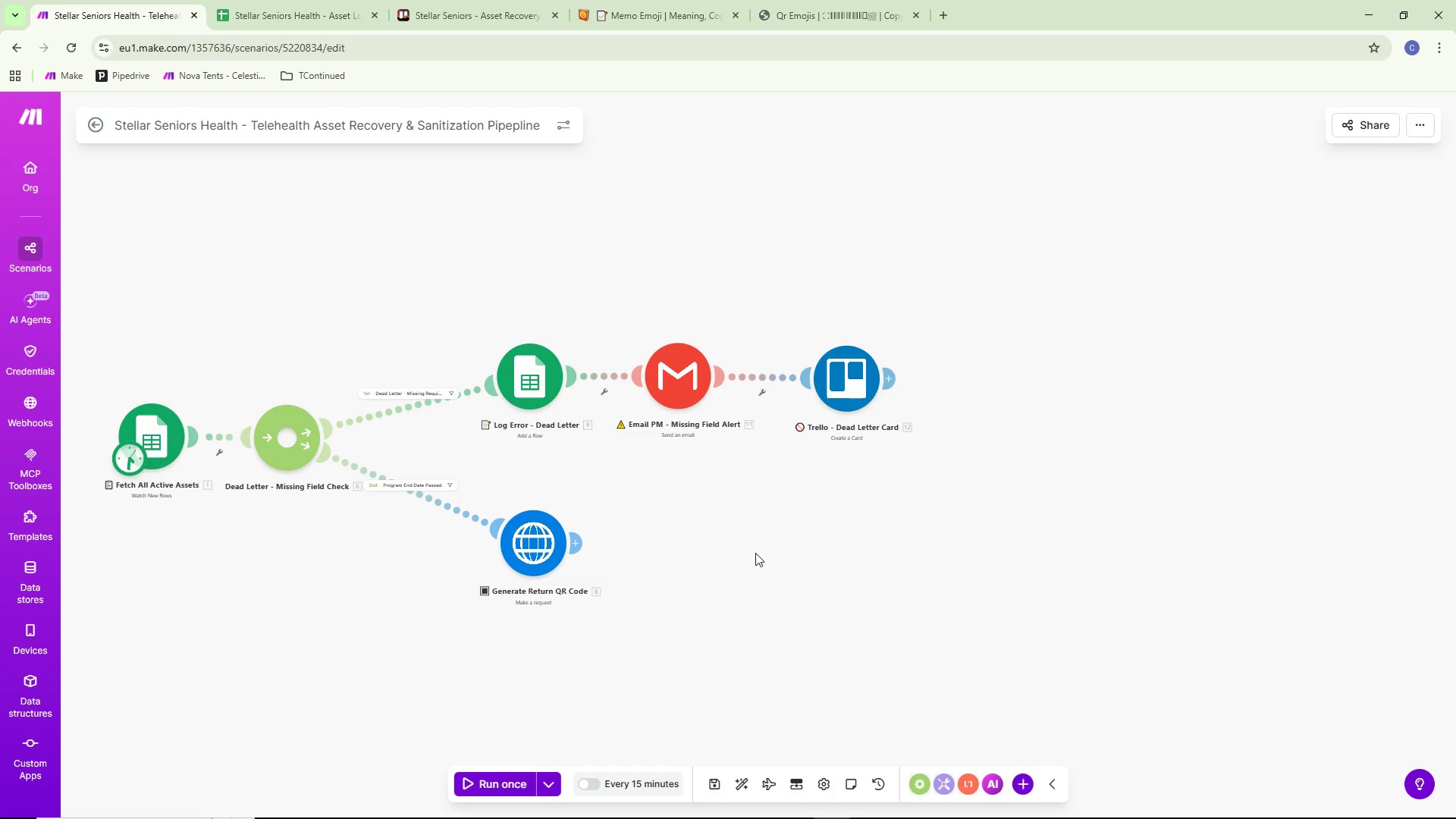 
wait(5.22)
 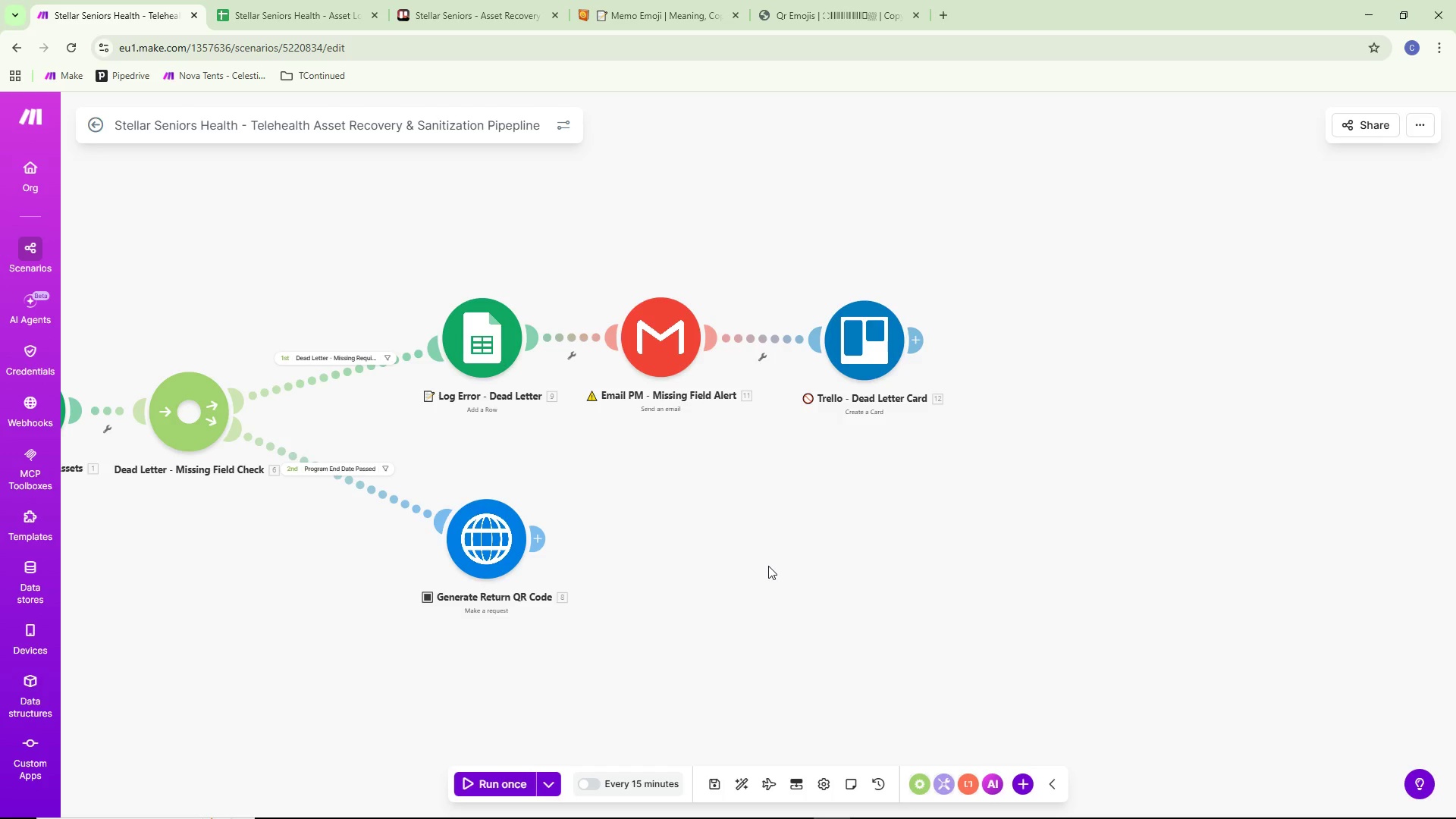 
left_click_drag(start_coordinate=[774, 568], to_coordinate=[992, 571])
 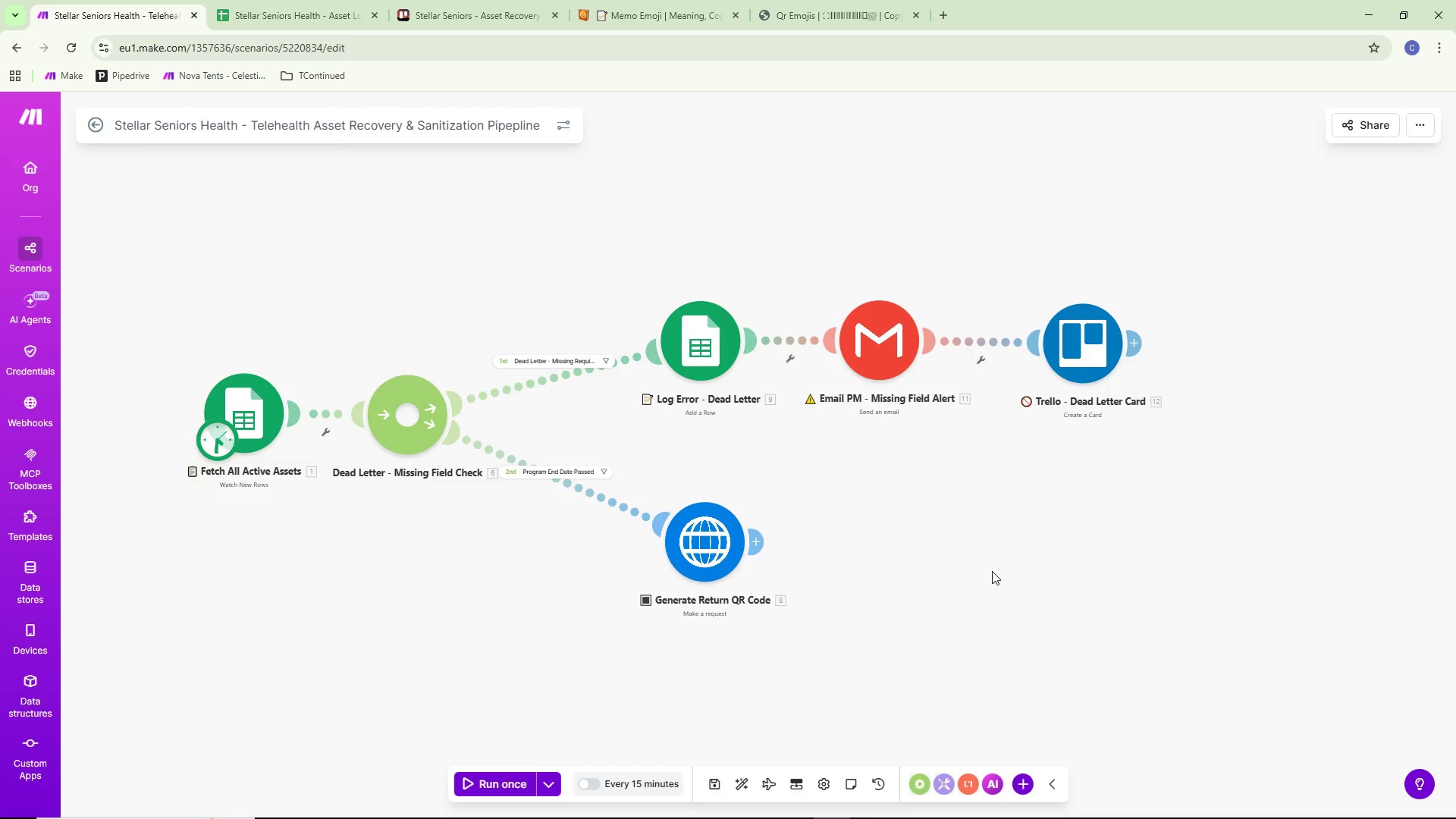 
scroll: coordinate [761, 563], scroll_direction: up, amount: 1.0
 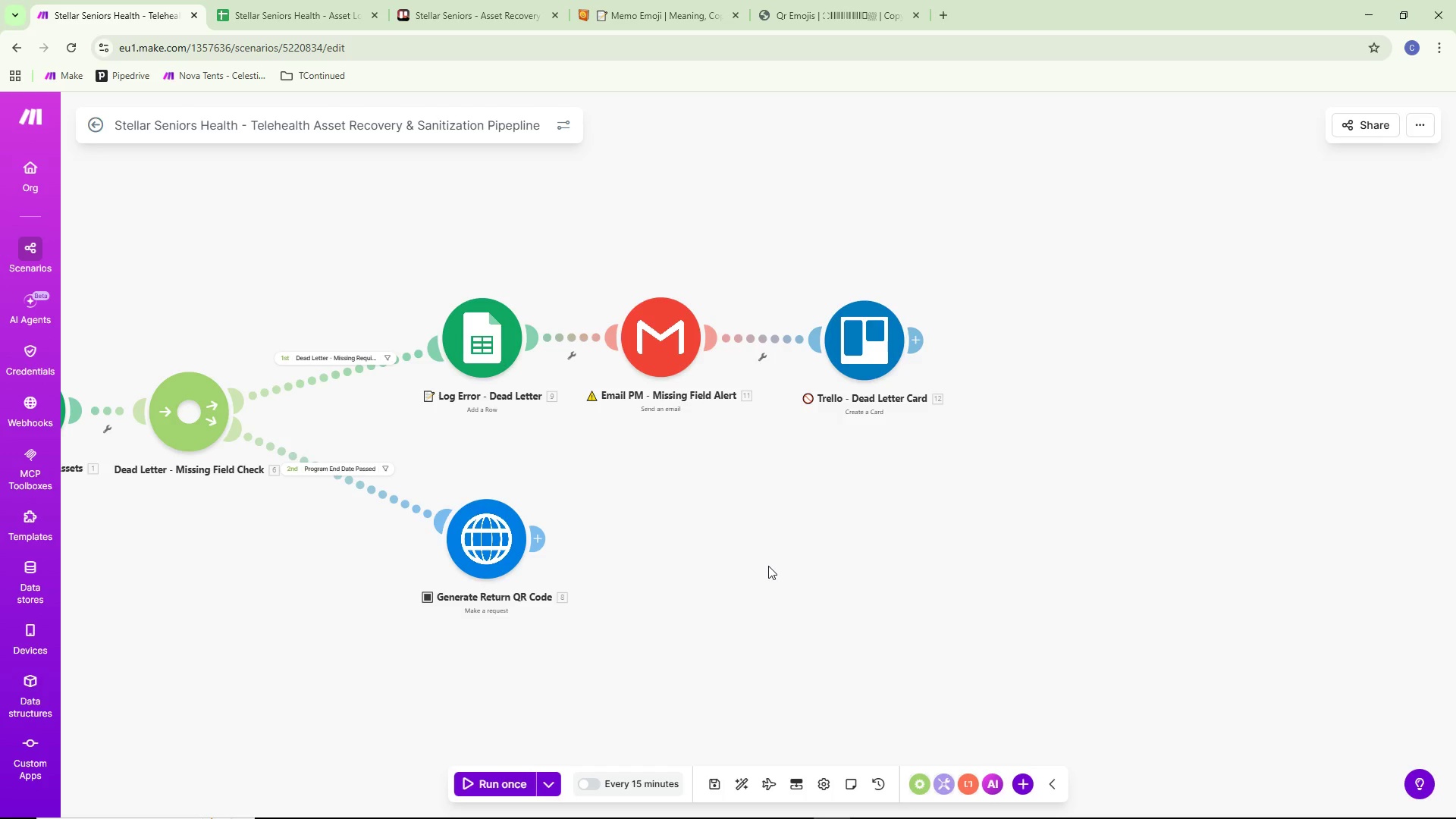 
left_click_drag(start_coordinate=[992, 571], to_coordinate=[1070, 548])
 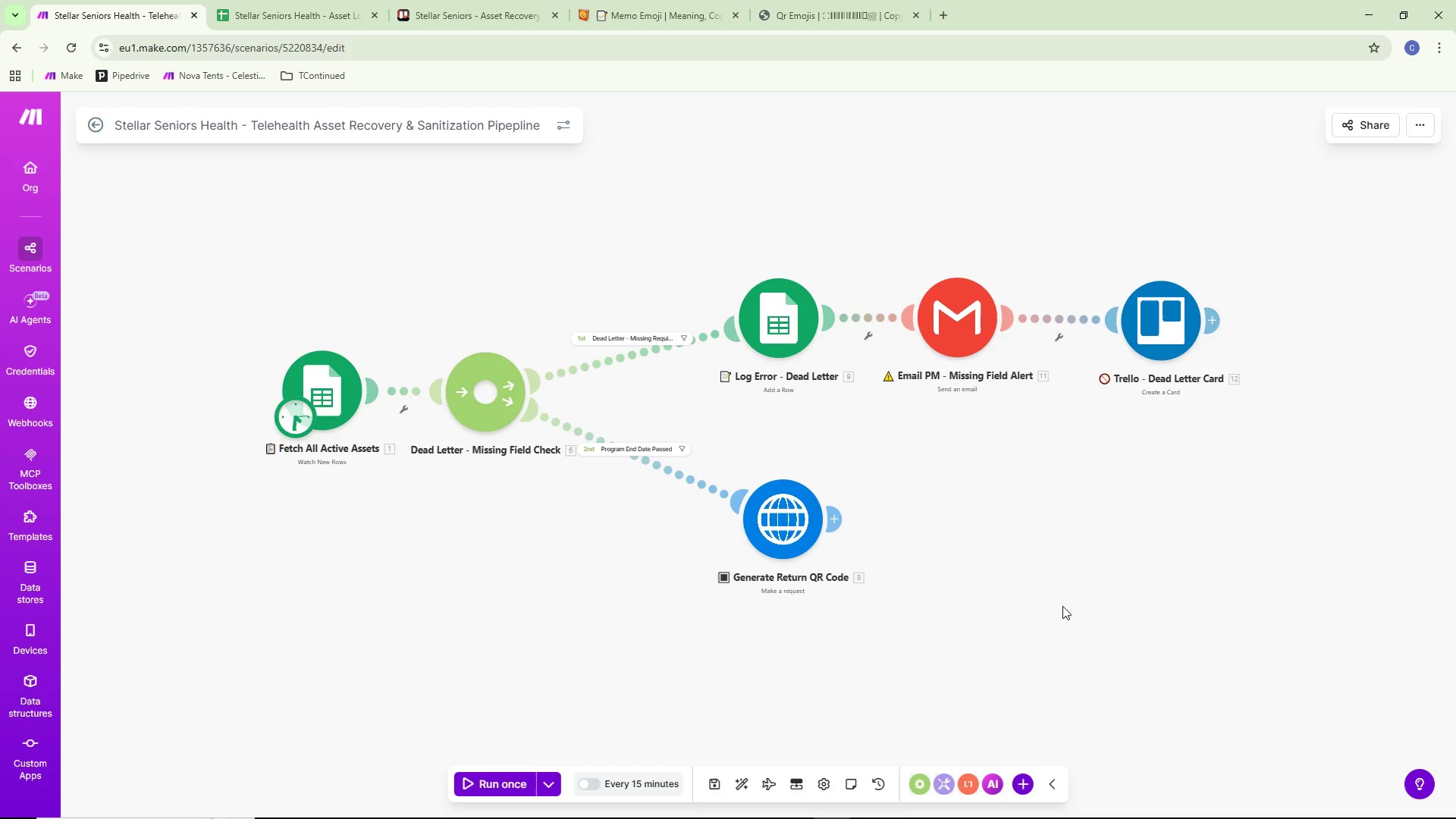 
wait(10.56)
 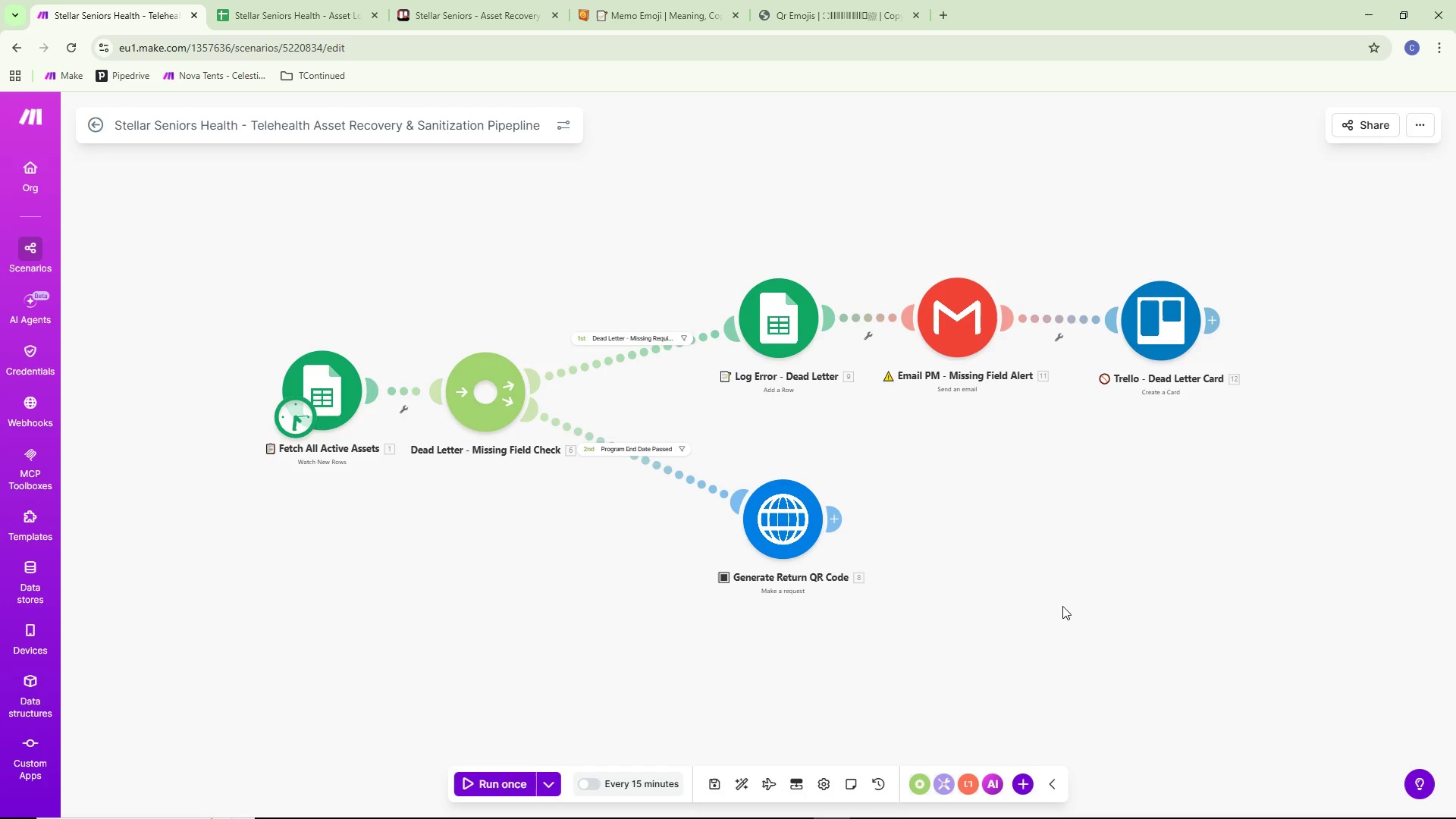 
left_click_drag(start_coordinate=[1048, 613], to_coordinate=[1082, 605])
 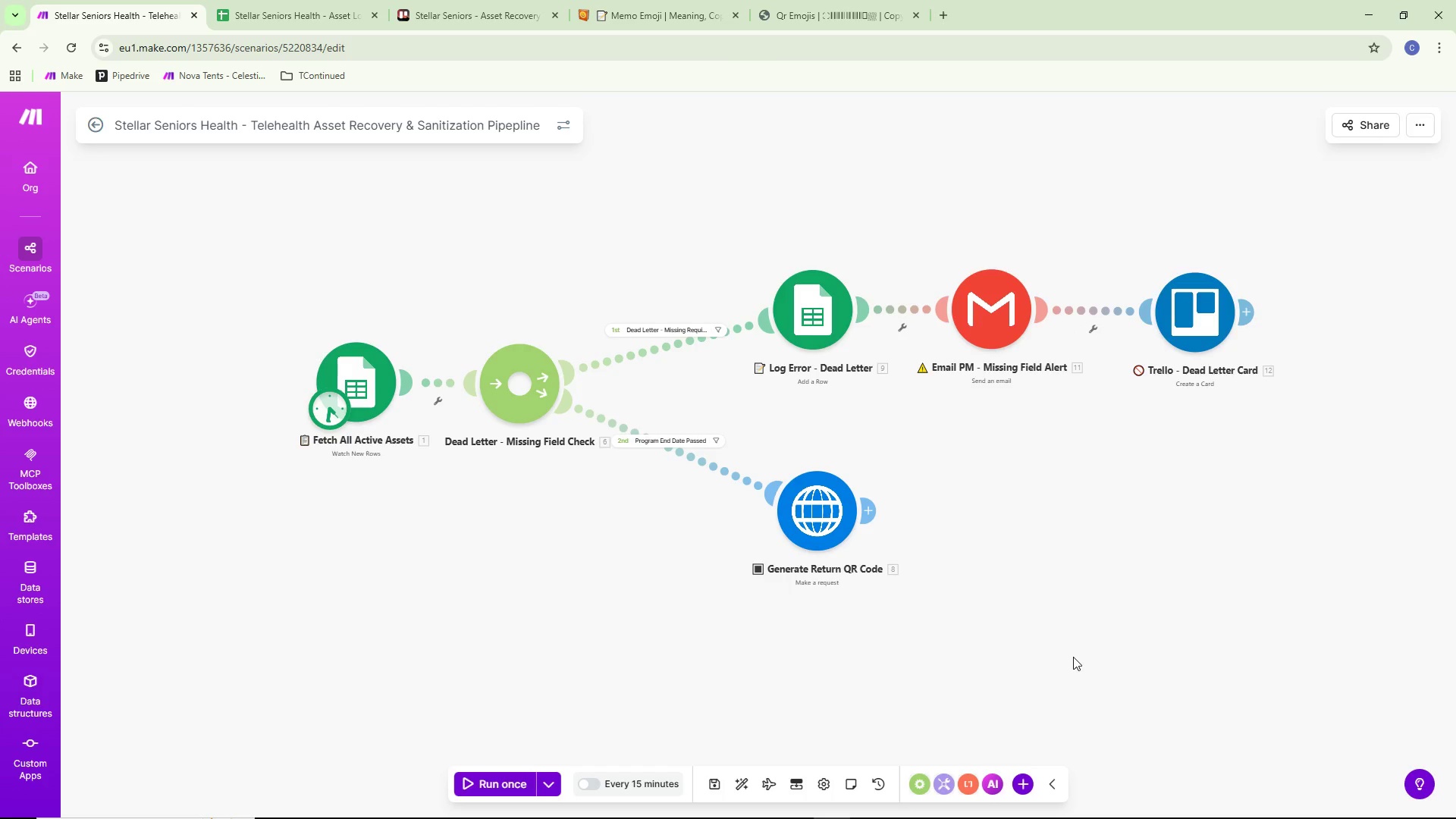 
left_click_drag(start_coordinate=[1072, 654], to_coordinate=[1144, 648])
 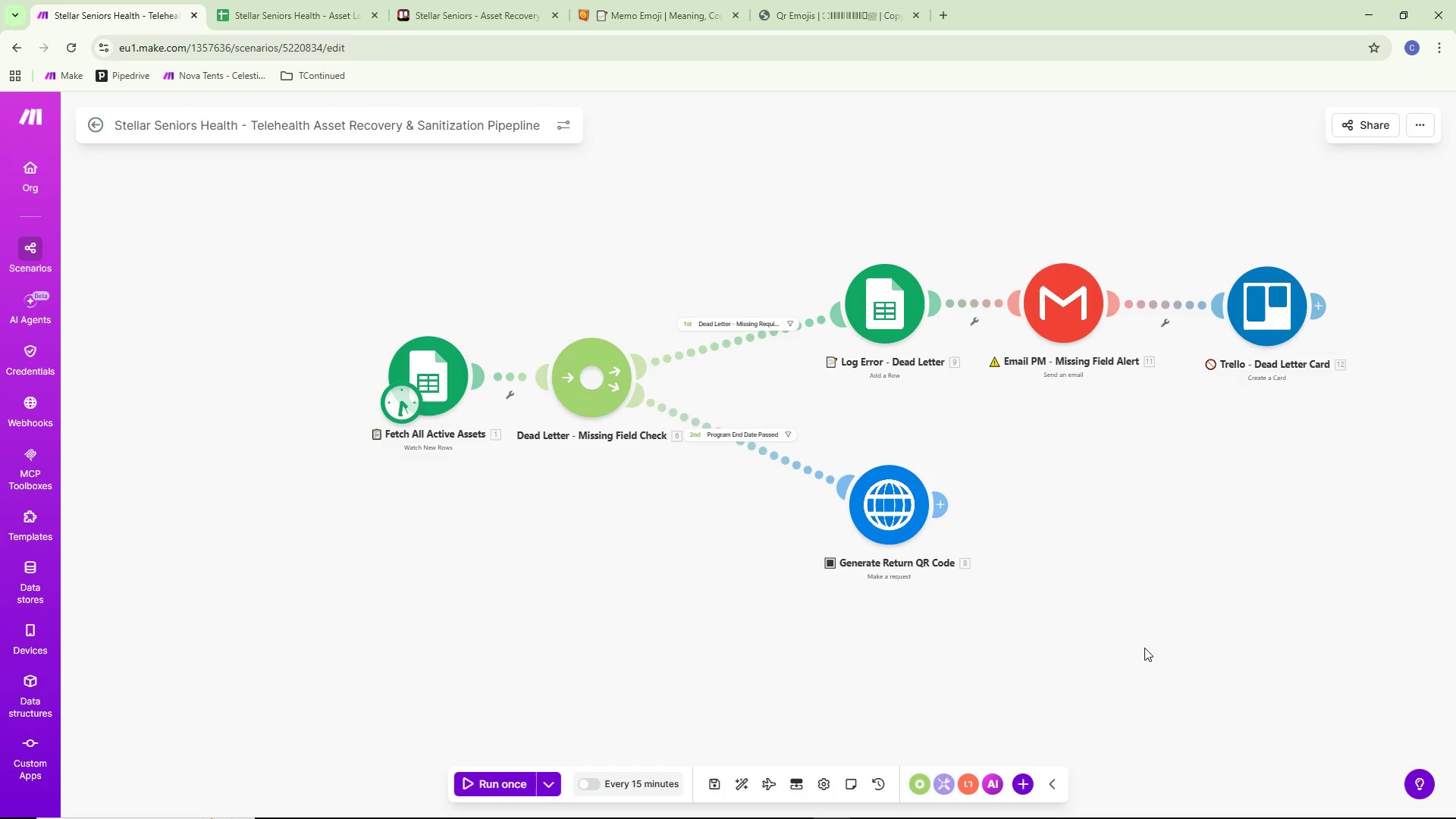 
left_click_drag(start_coordinate=[1144, 648], to_coordinate=[979, 598])
 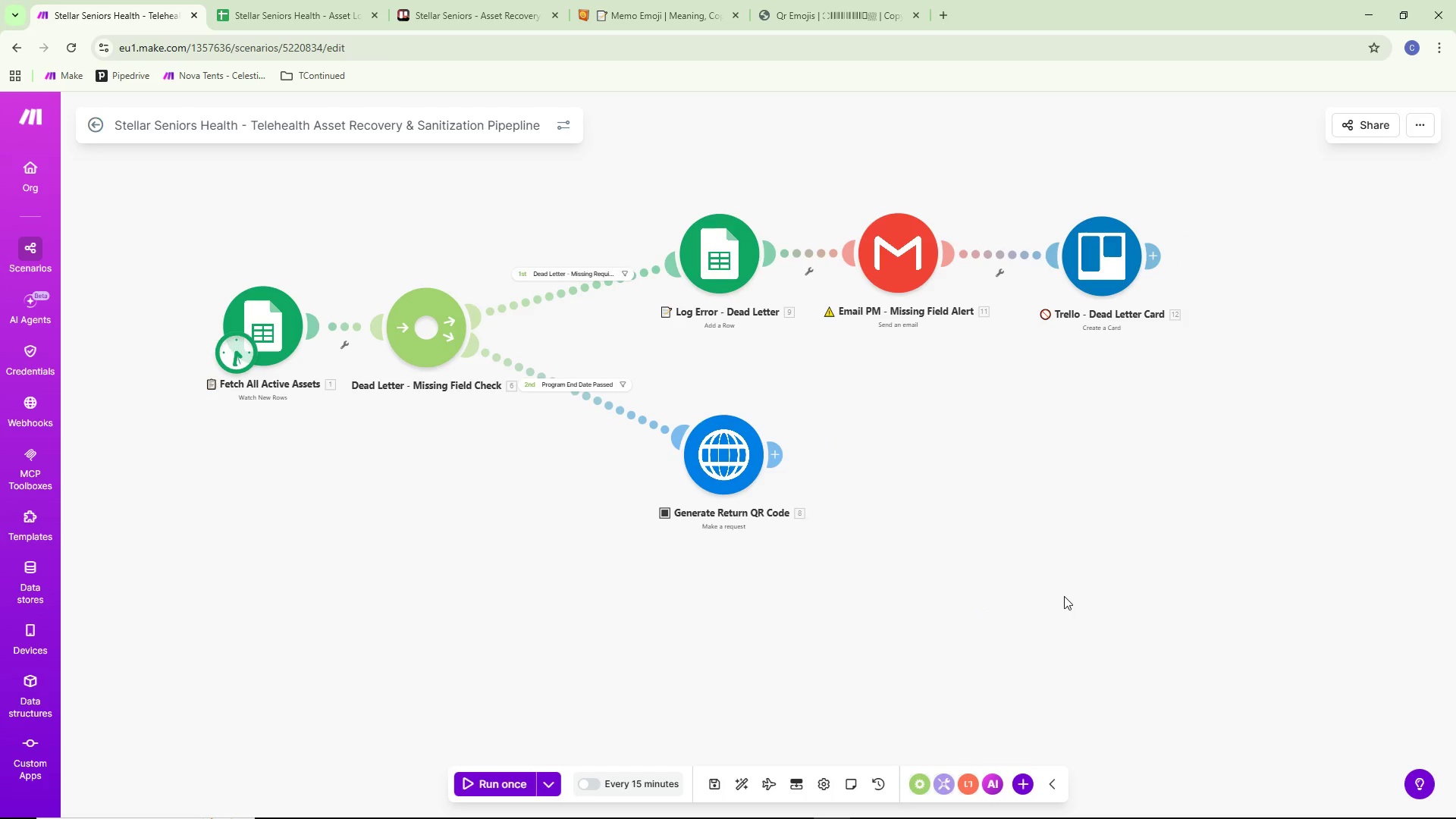 
left_click_drag(start_coordinate=[1064, 596], to_coordinate=[1013, 603])
 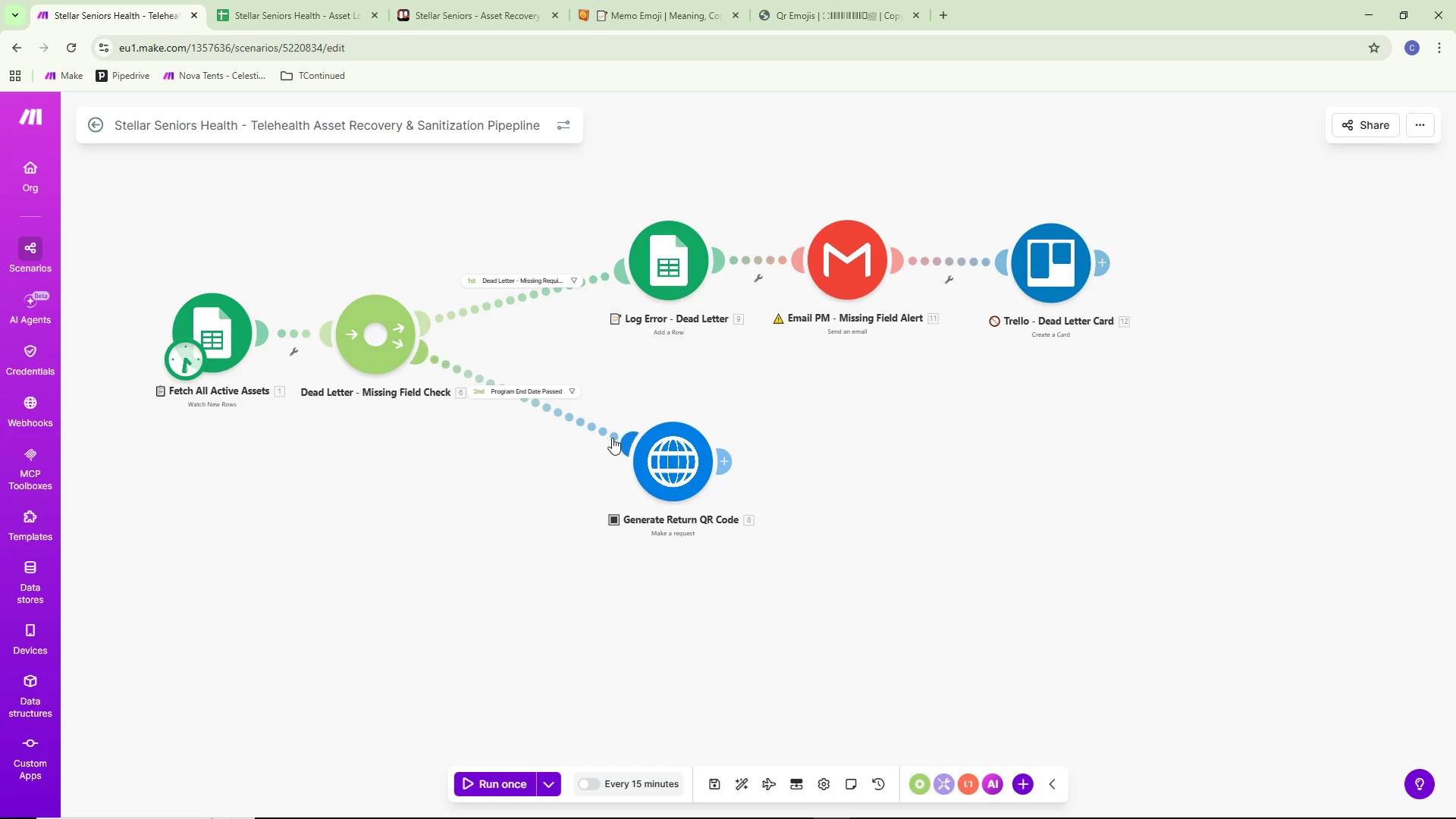 
left_click_drag(start_coordinate=[668, 469], to_coordinate=[673, 471])
 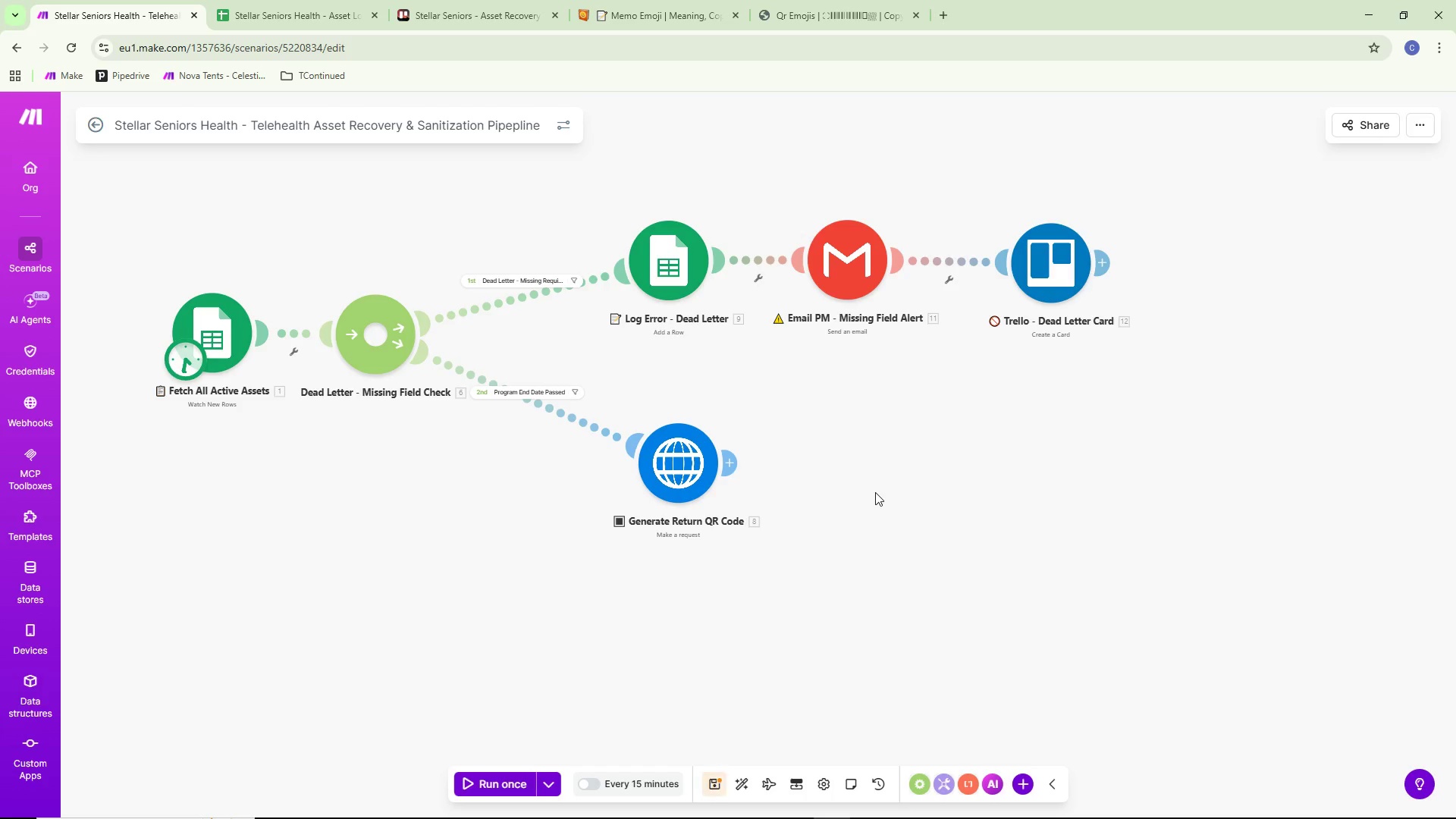 
left_click_drag(start_coordinate=[875, 492], to_coordinate=[912, 479])
 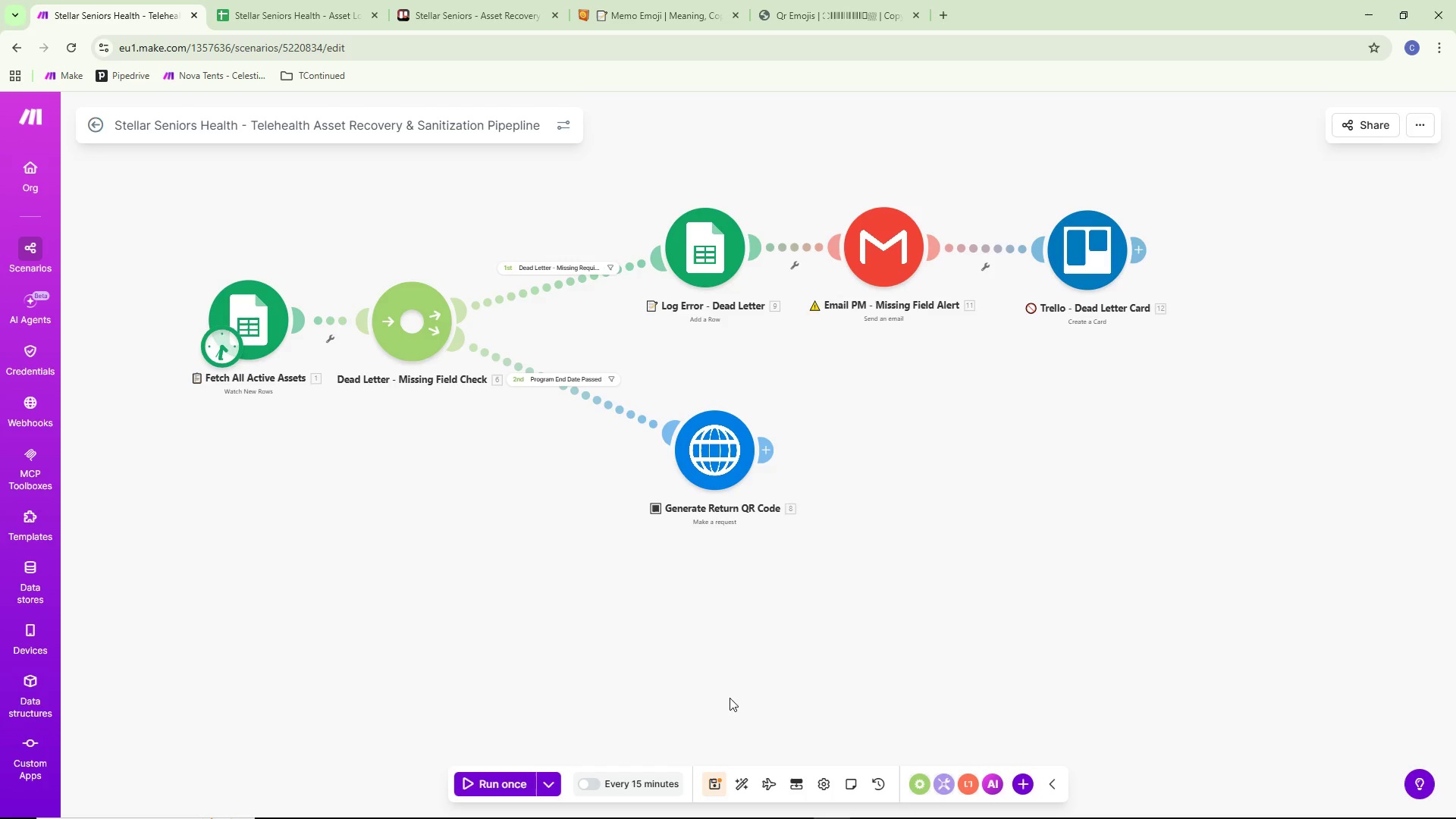 
left_click([717, 781])
 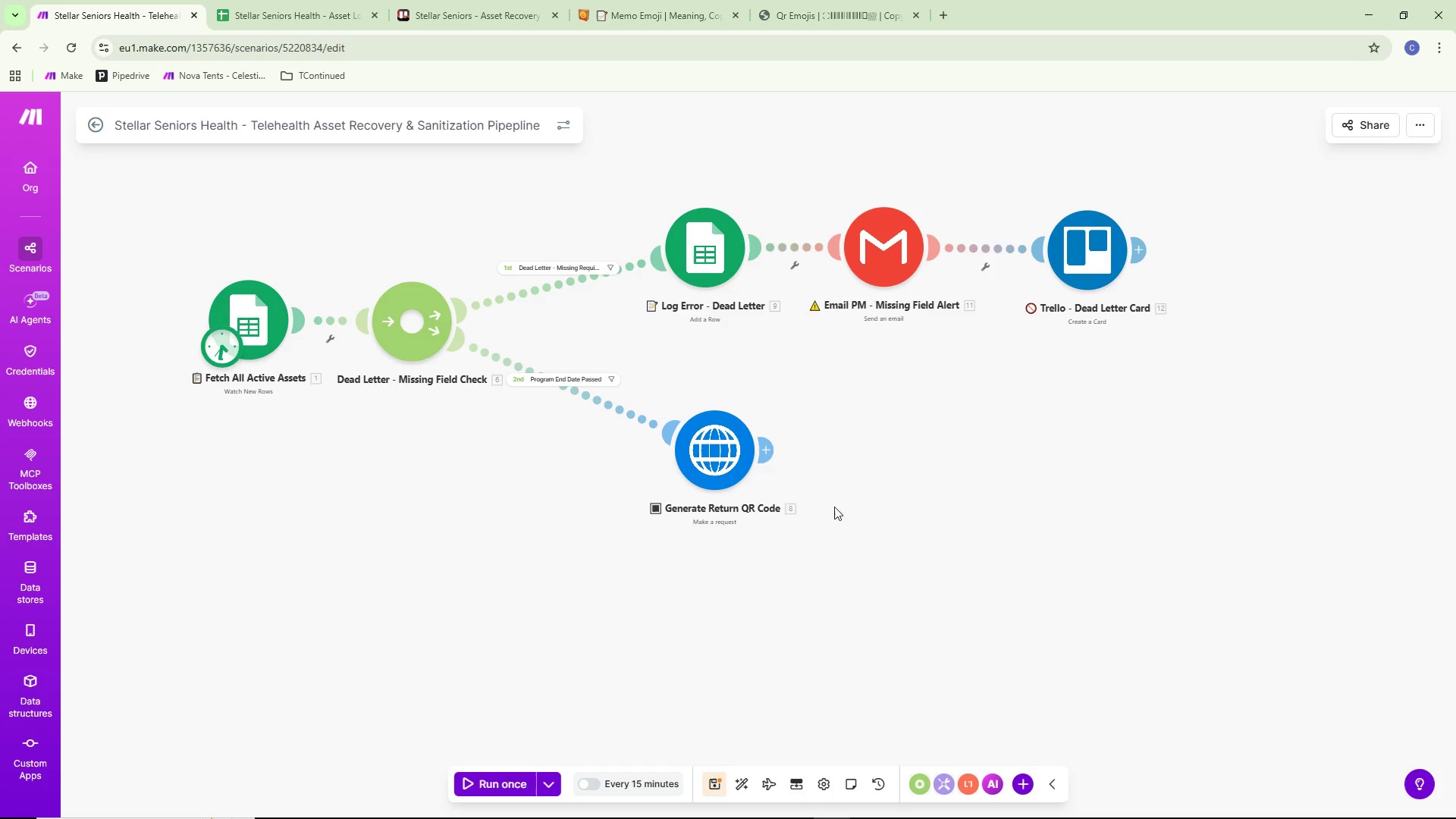 
left_click_drag(start_coordinate=[834, 507], to_coordinate=[874, 509])
 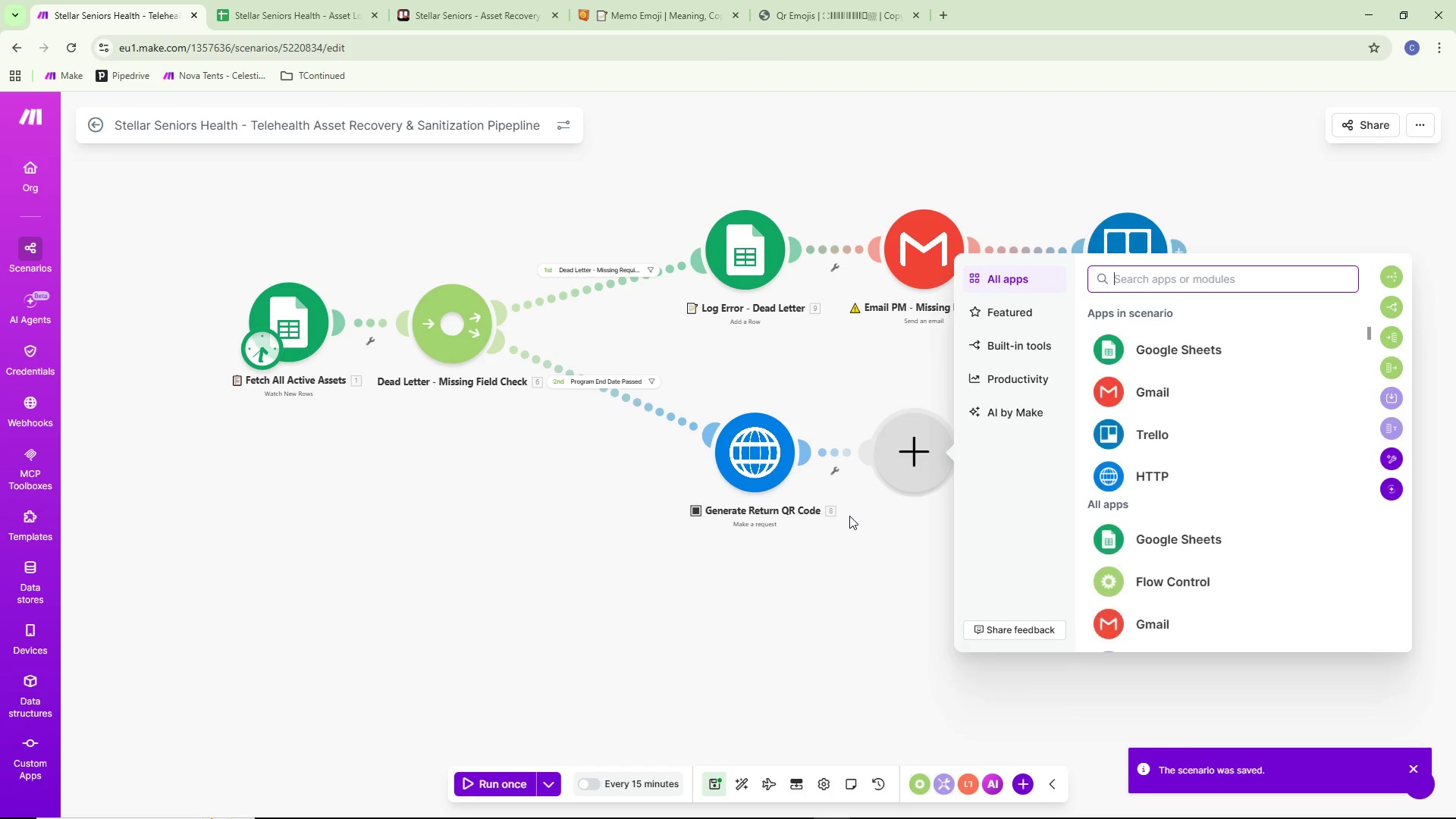 
key(Alt+AltLeft)
 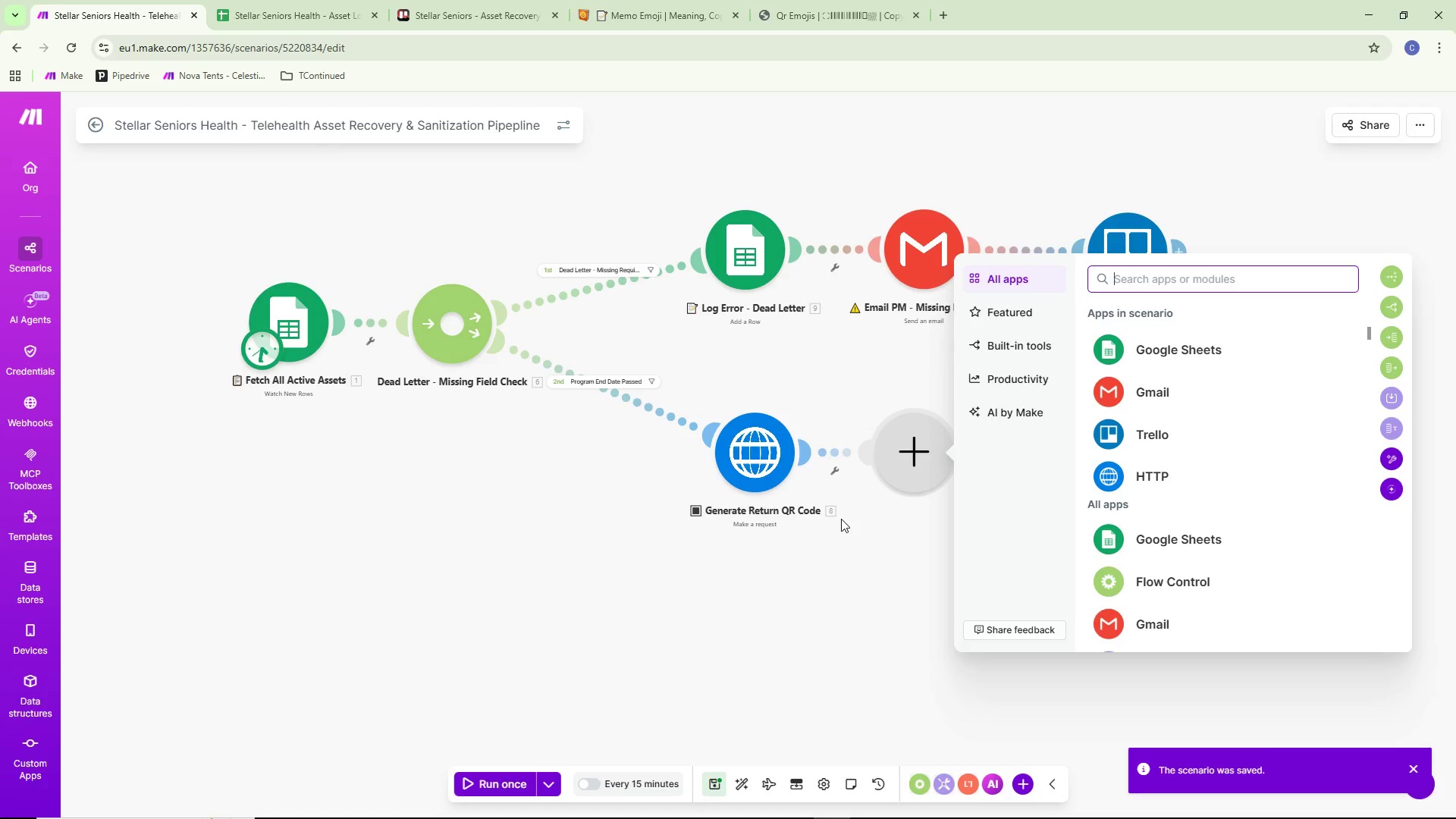 
key(Alt+Tab)